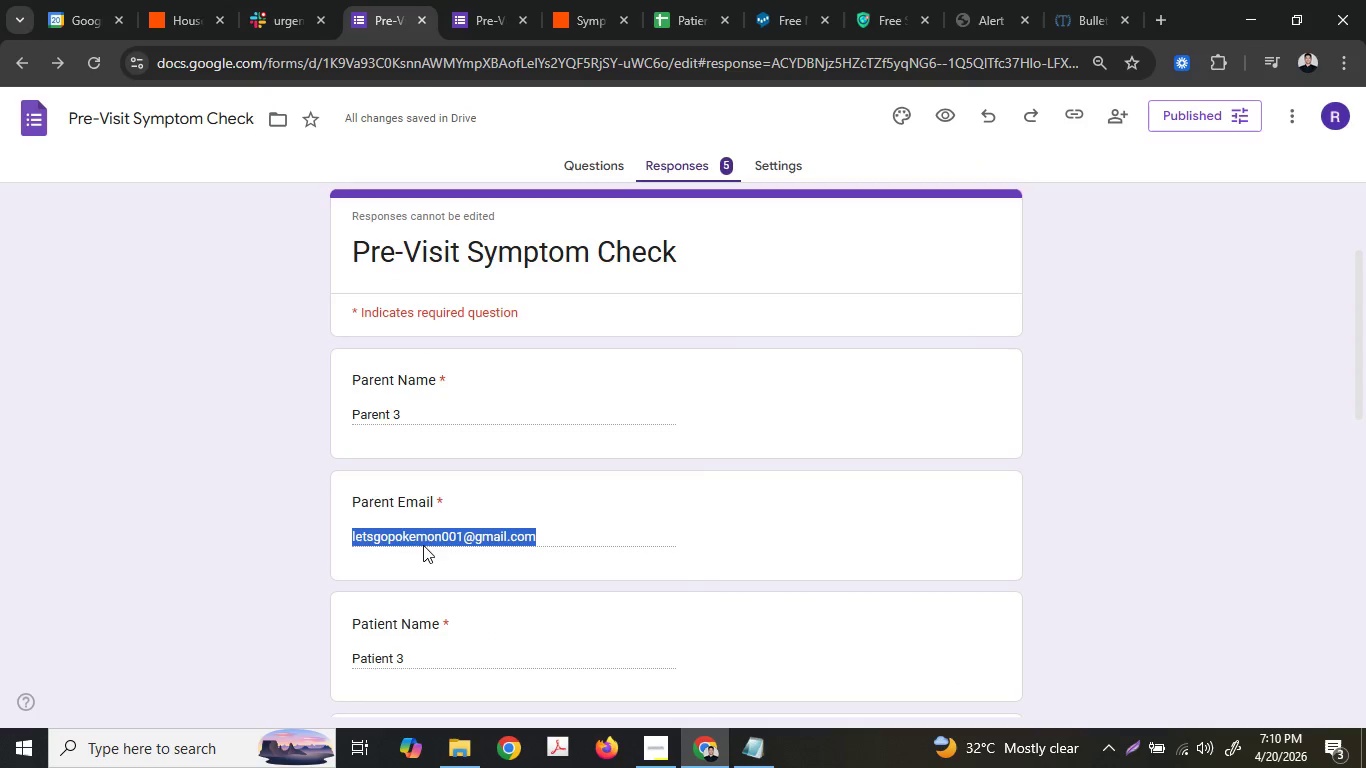 
key(Control+ControlLeft)
 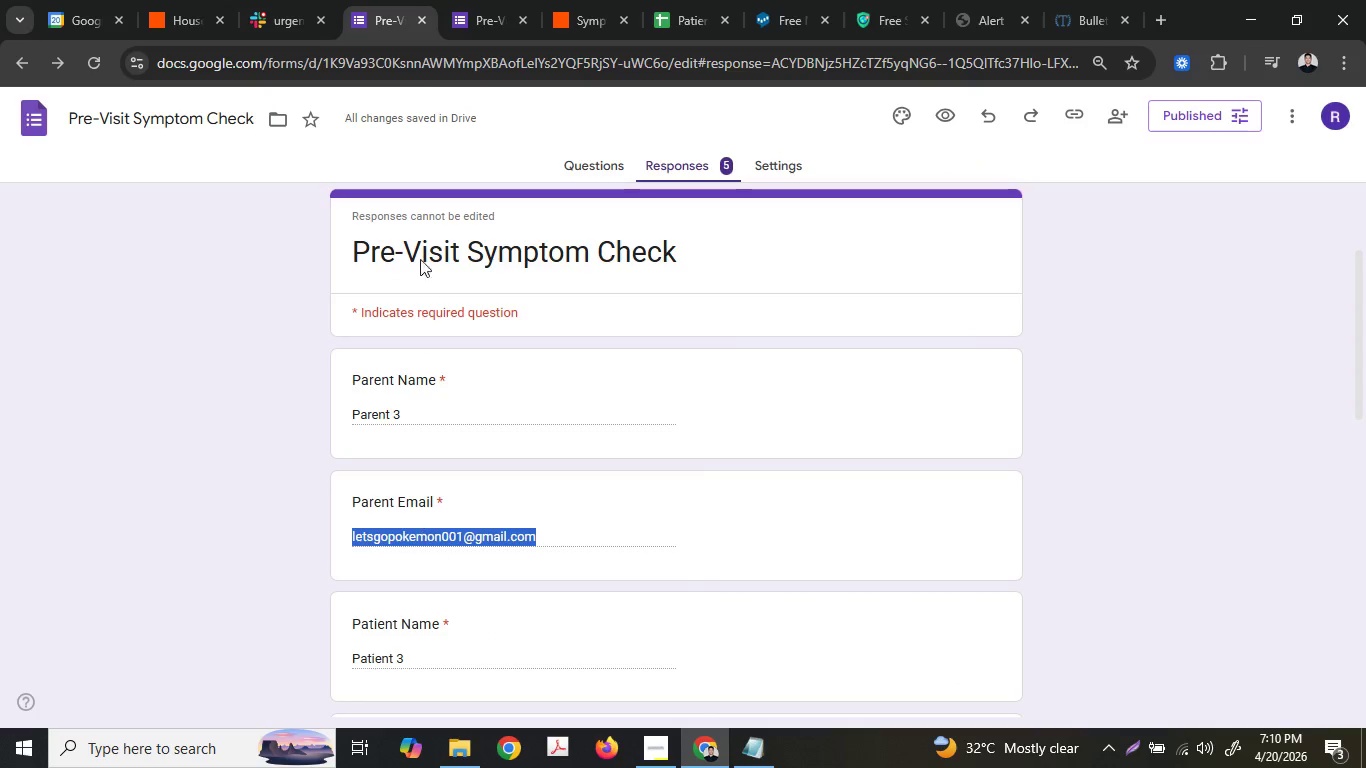 
key(Control+C)
 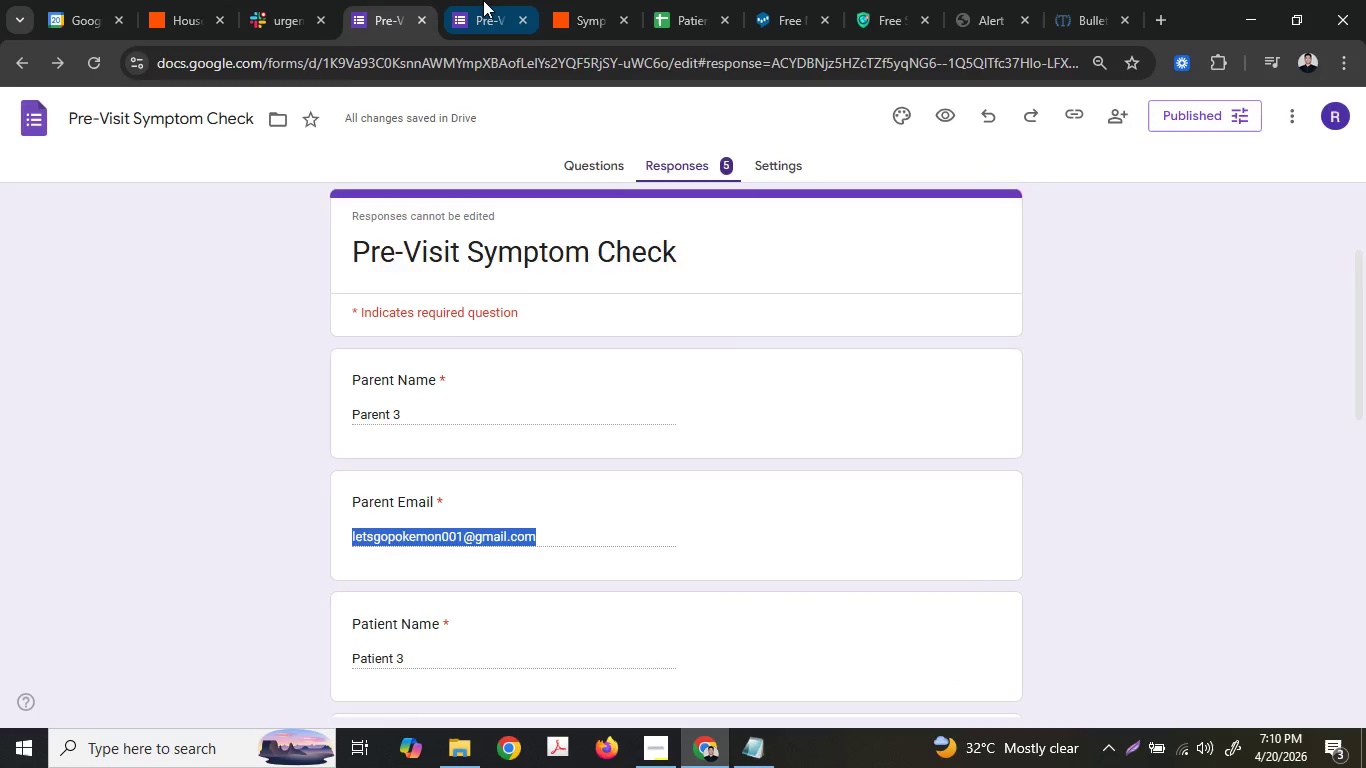 
left_click([483, 0])
 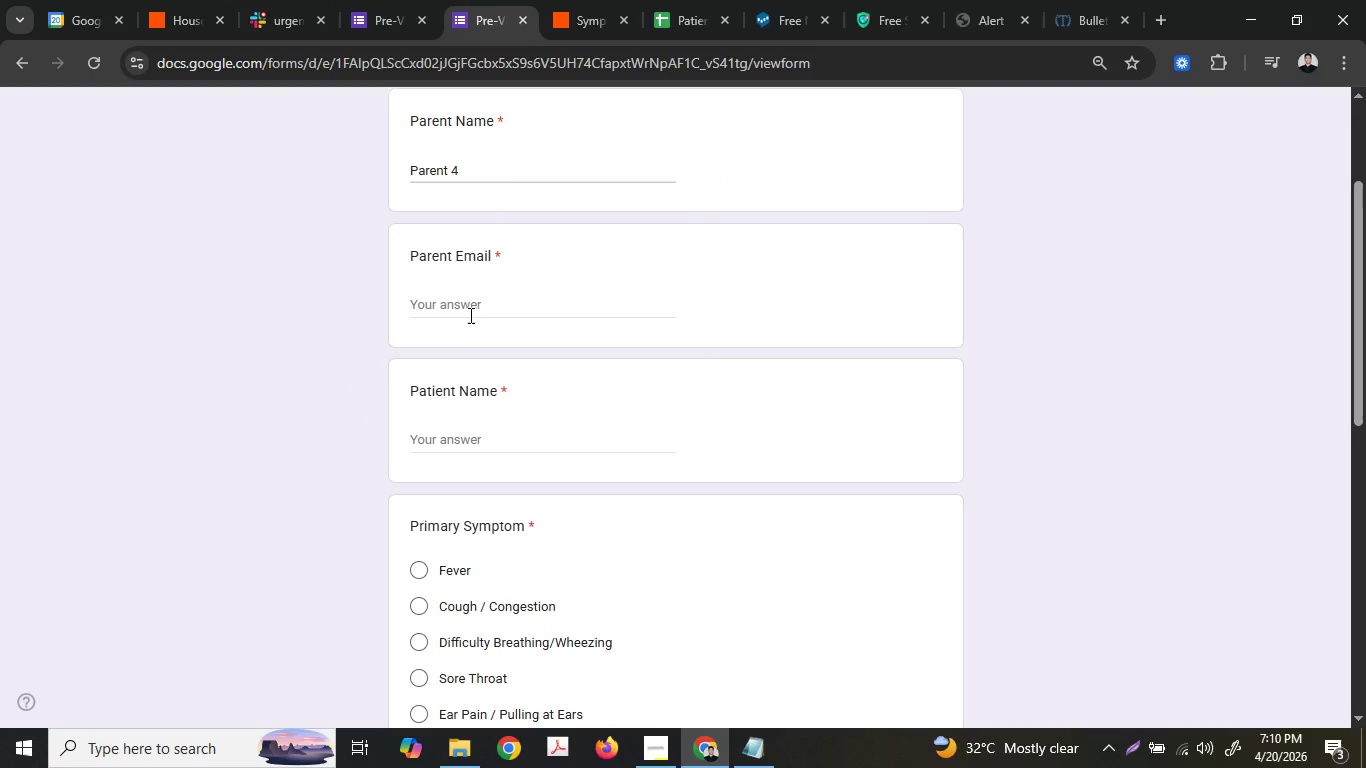 
key(Control+ControlLeft)
 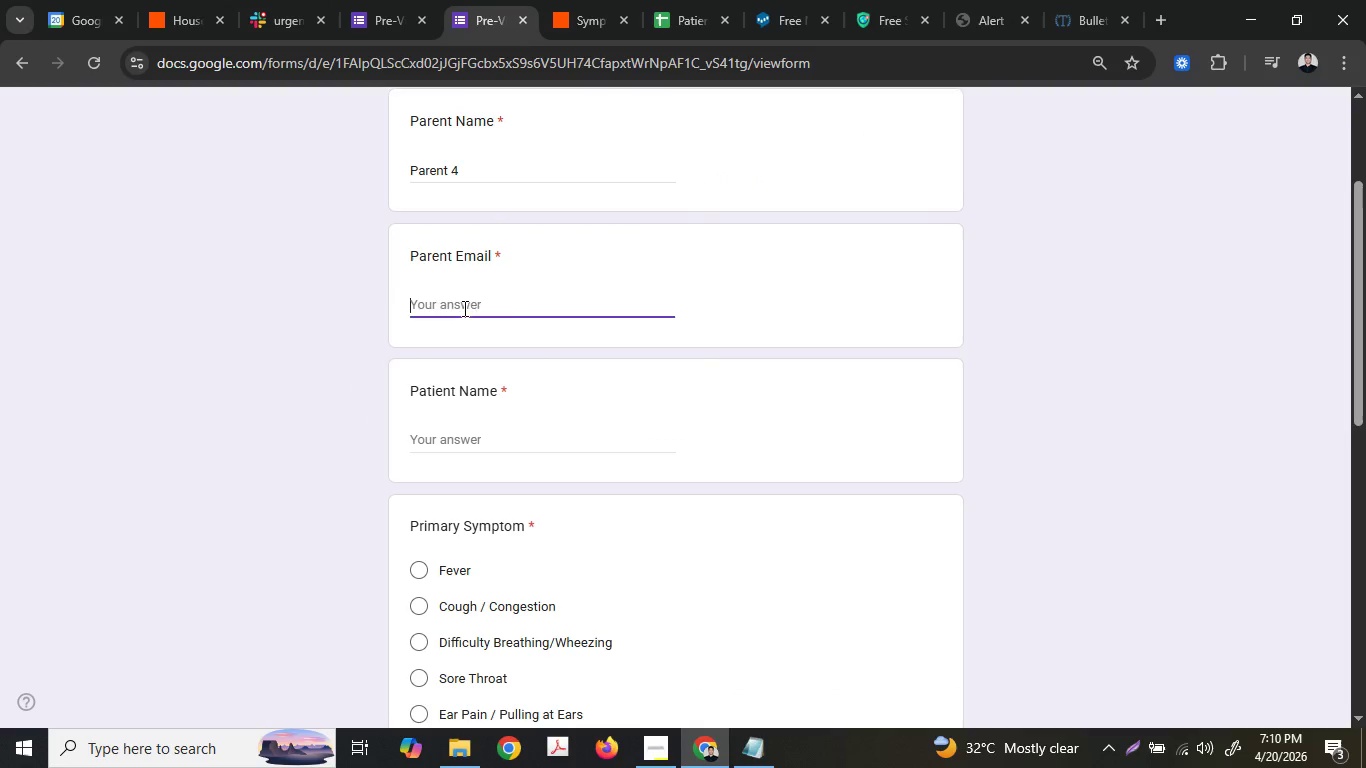 
key(Control+V)
 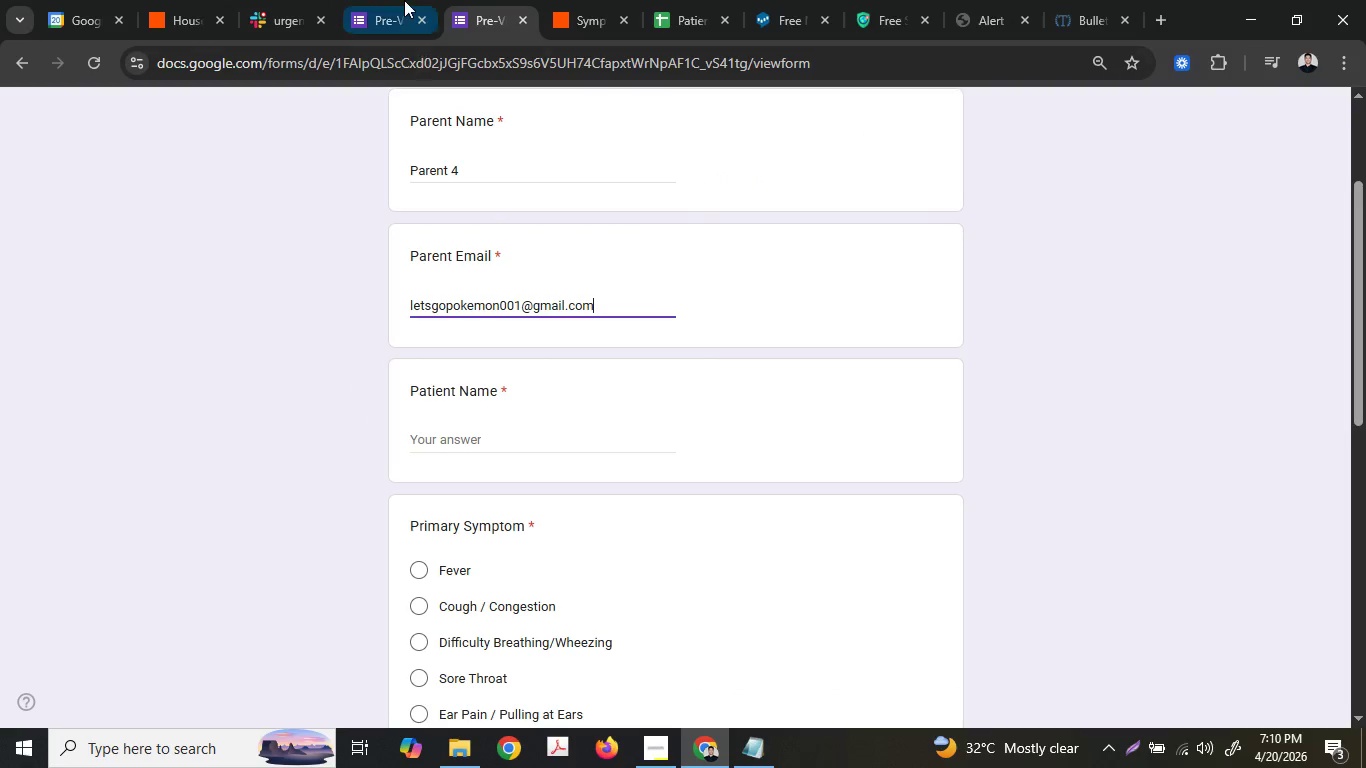 
left_click([404, 0])
 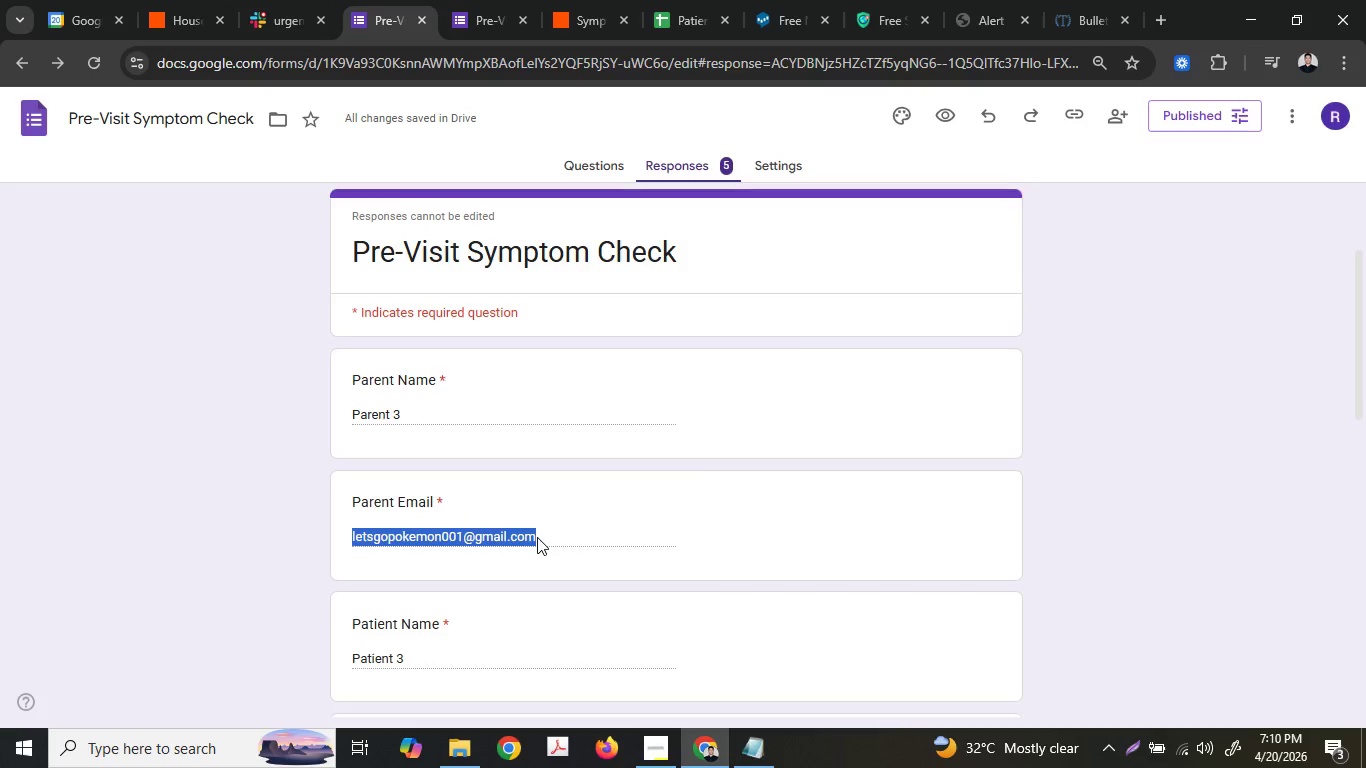 
double_click([392, 462])
 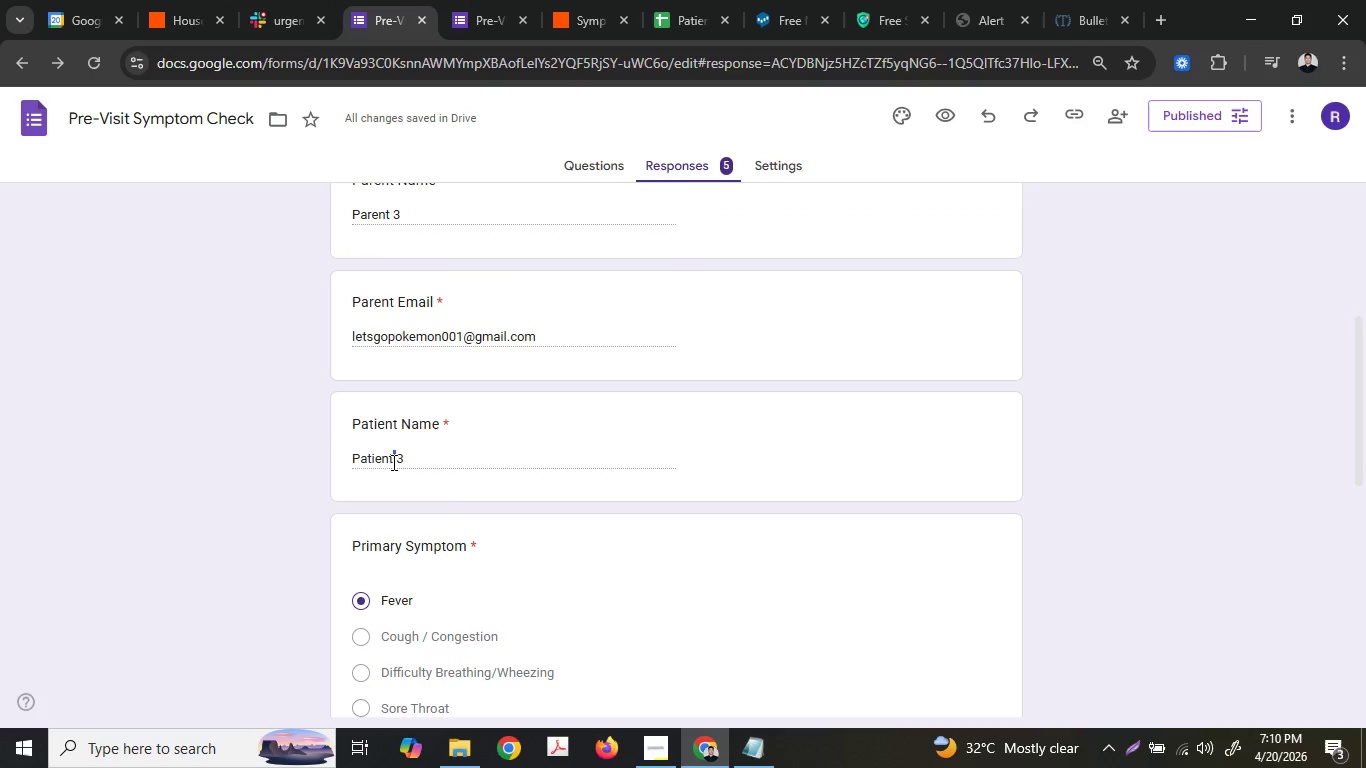 
triple_click([392, 462])
 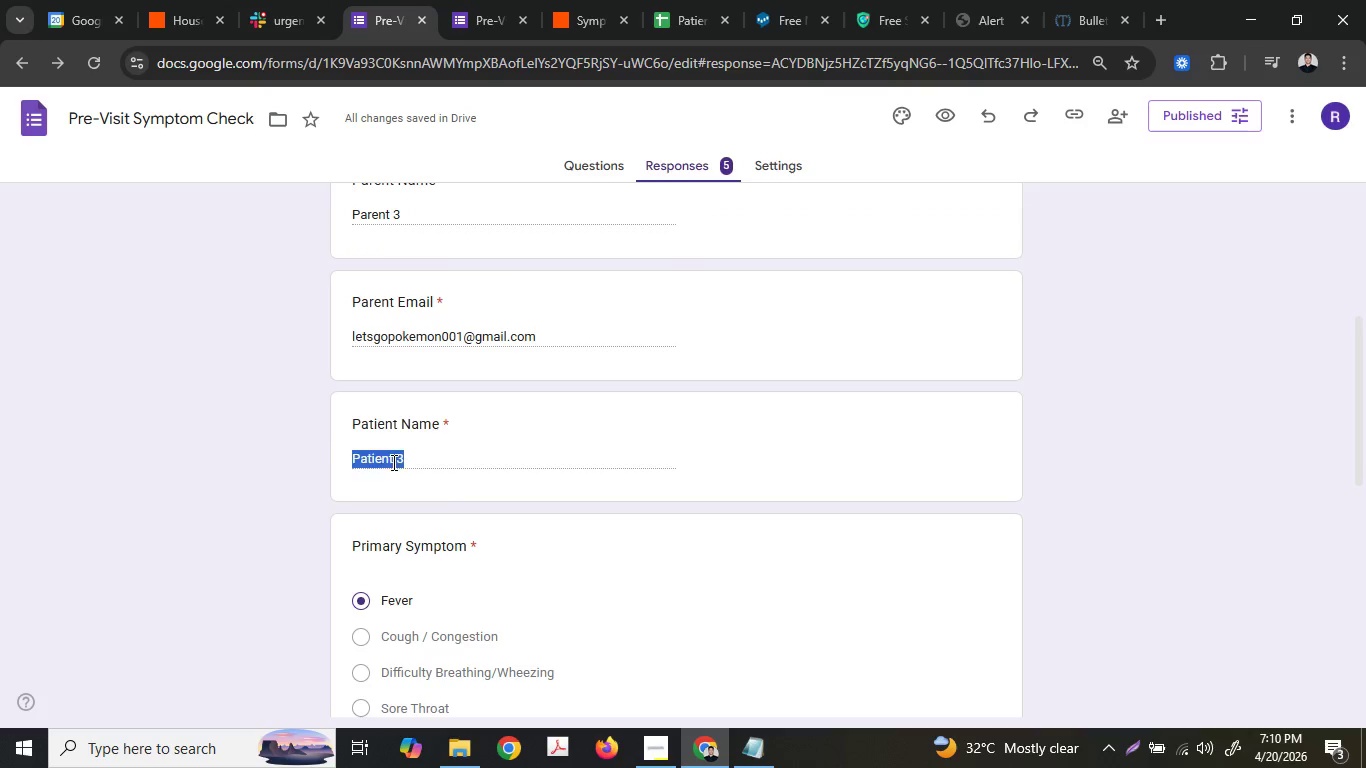 
key(Control+ControlLeft)
 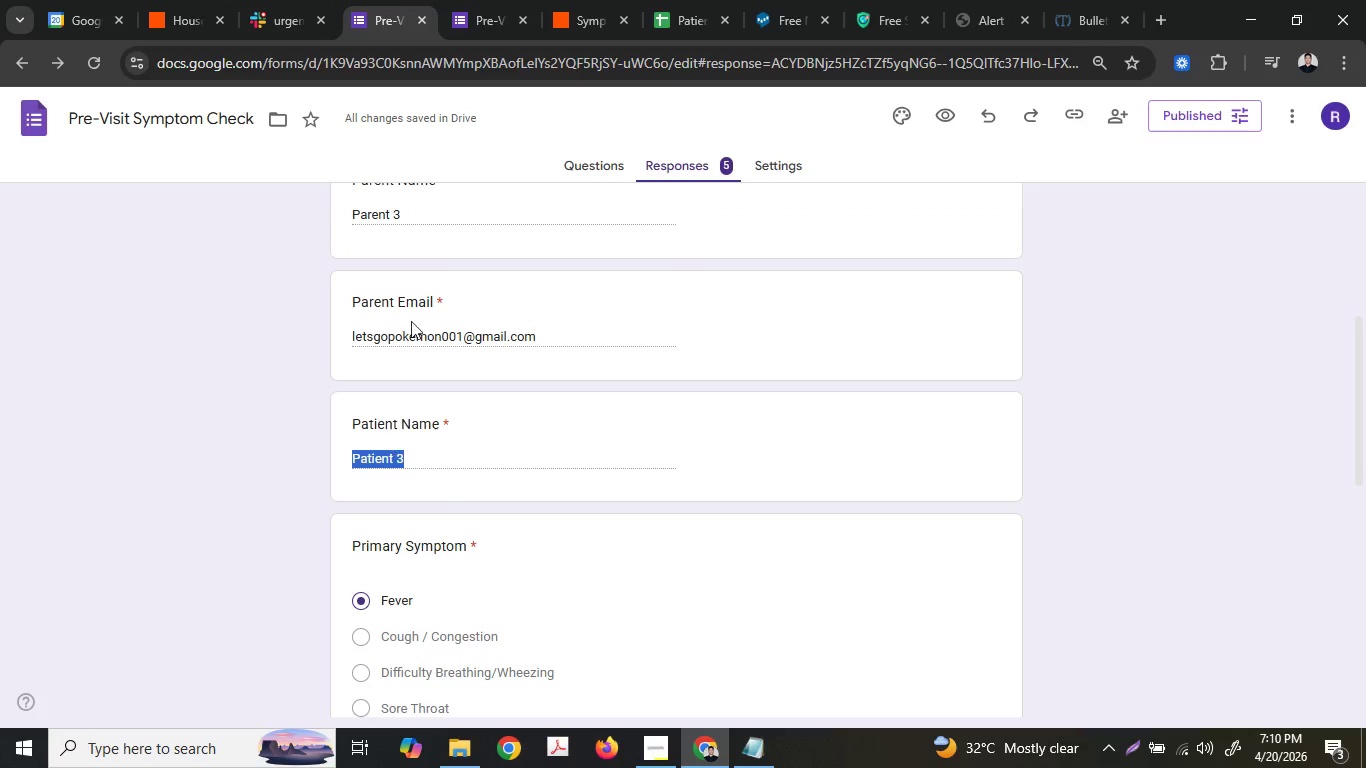 
key(Control+C)
 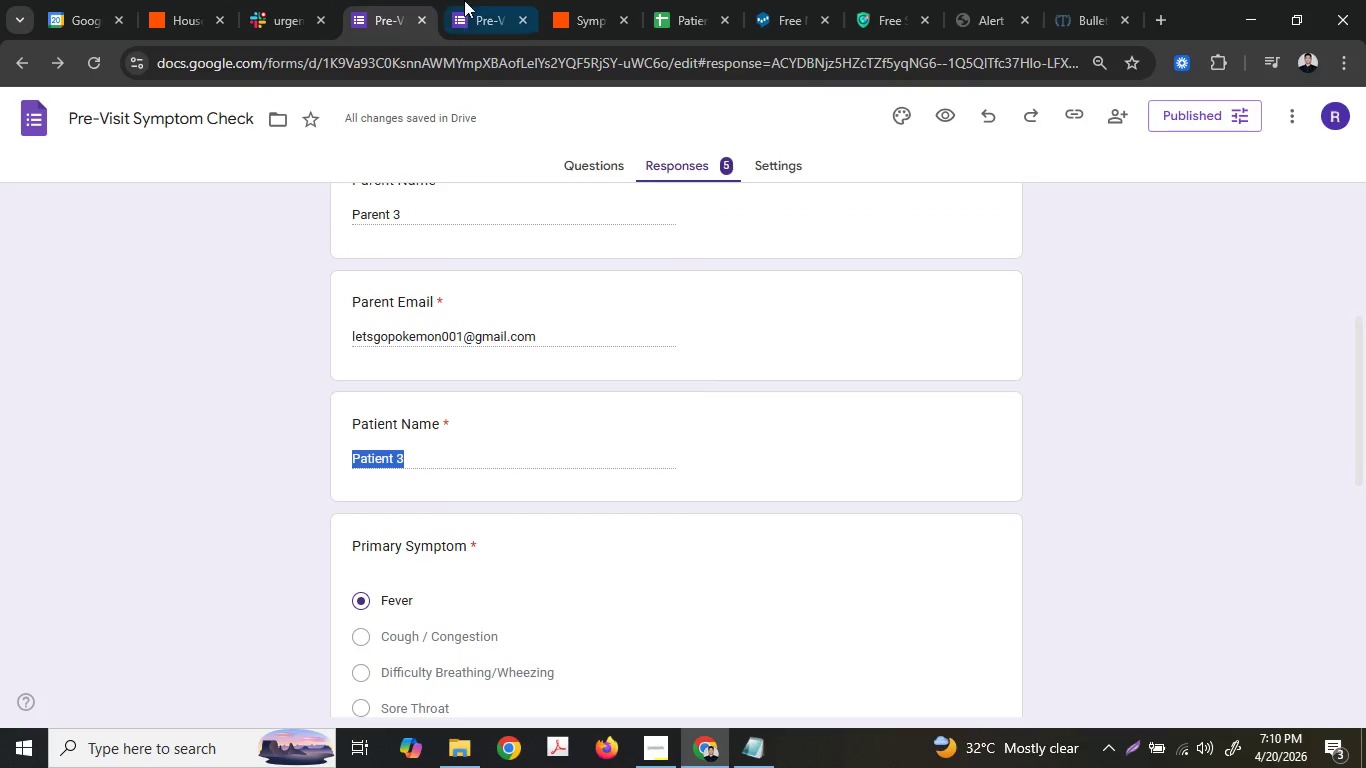 
left_click([467, 0])
 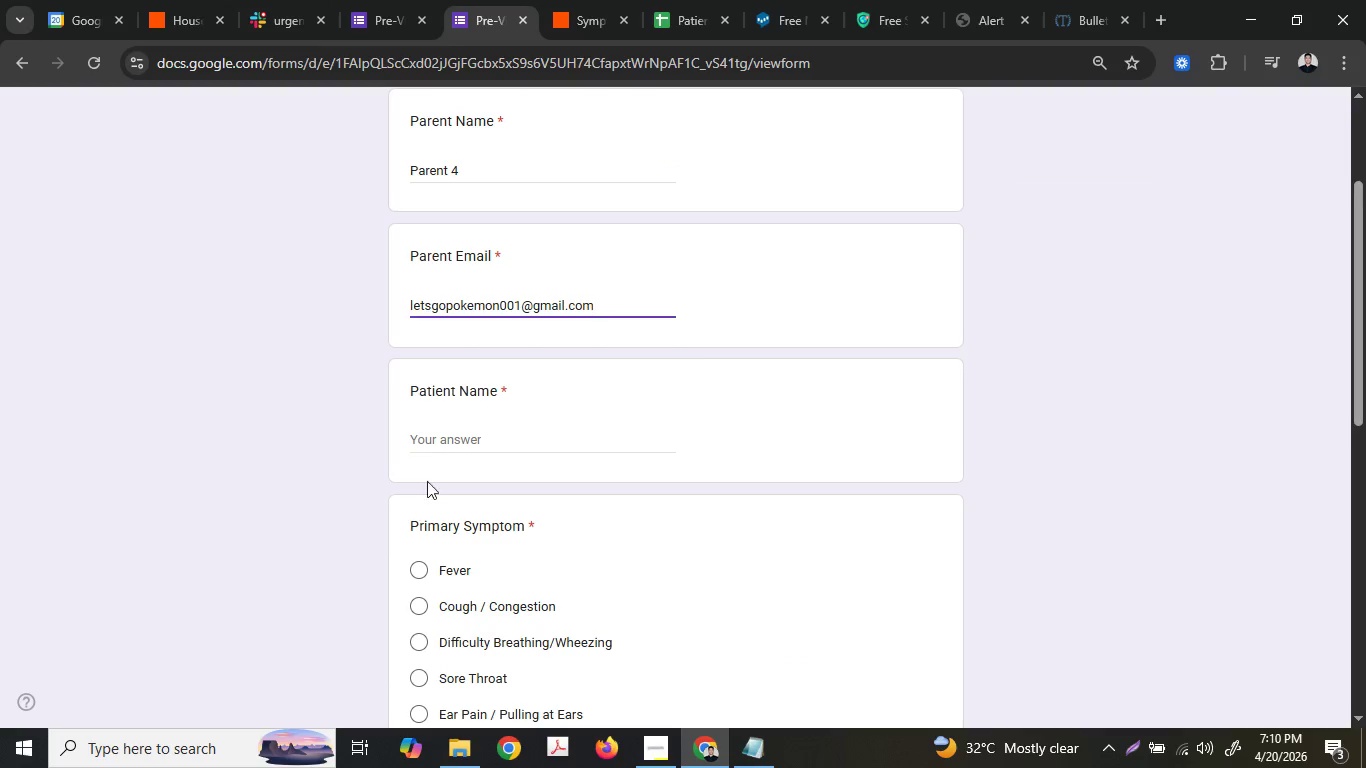 
scroll: coordinate [537, 540], scroll_direction: down, amount: 2.0
 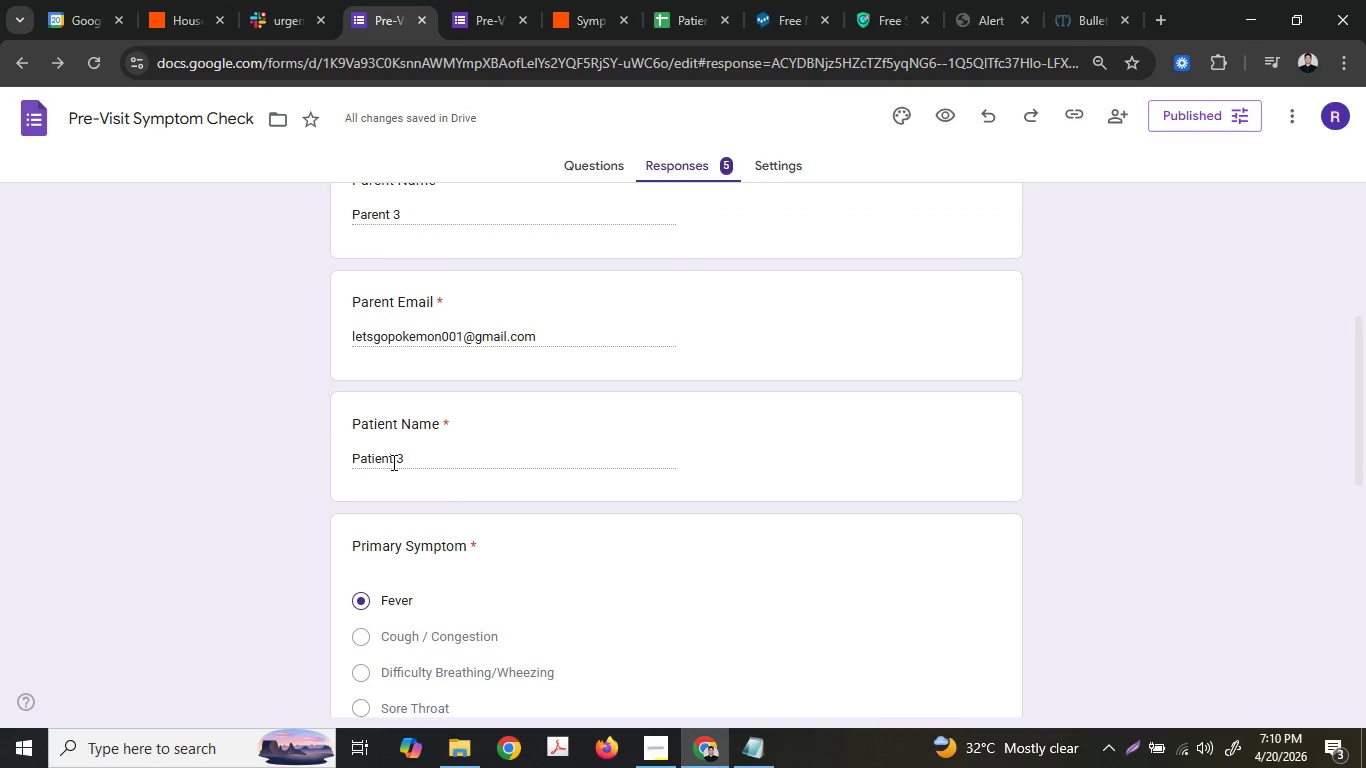 
left_click([449, 428])
 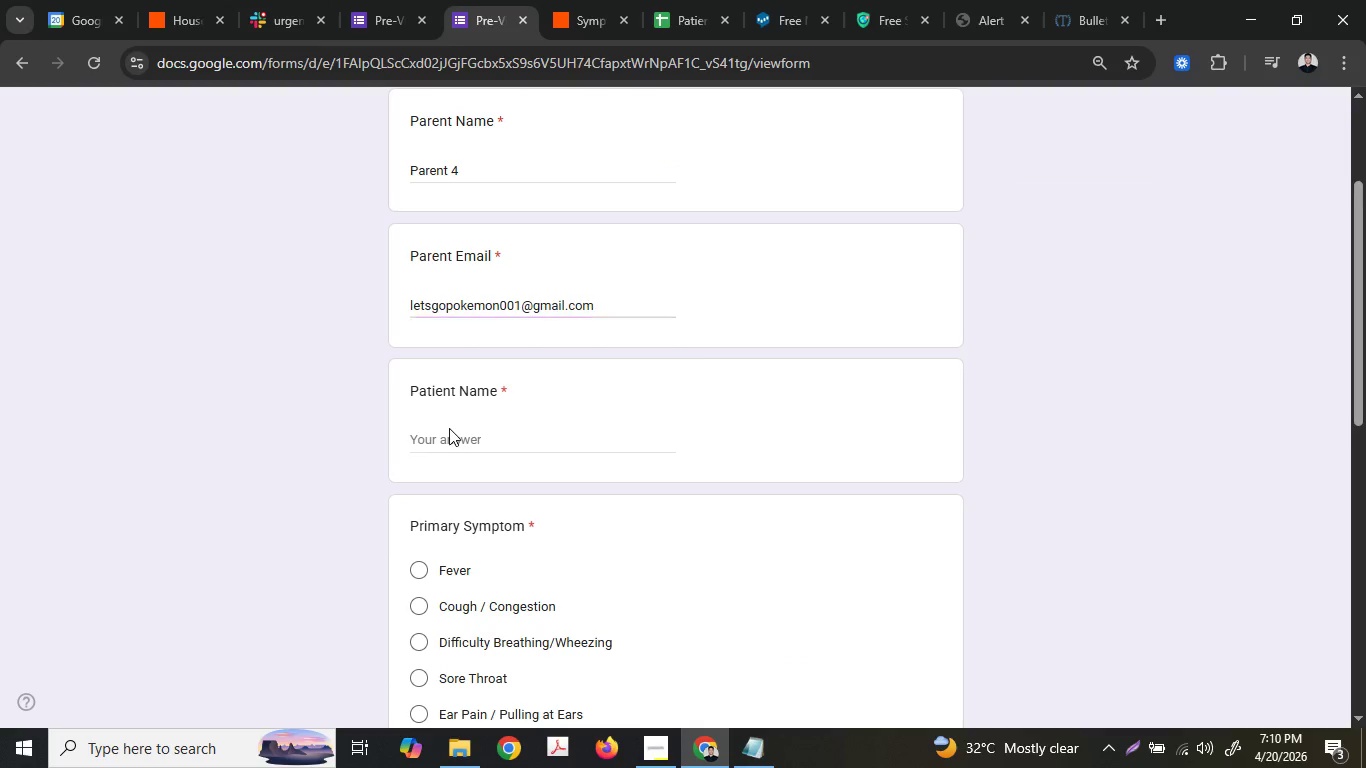 
key(Control+ControlLeft)
 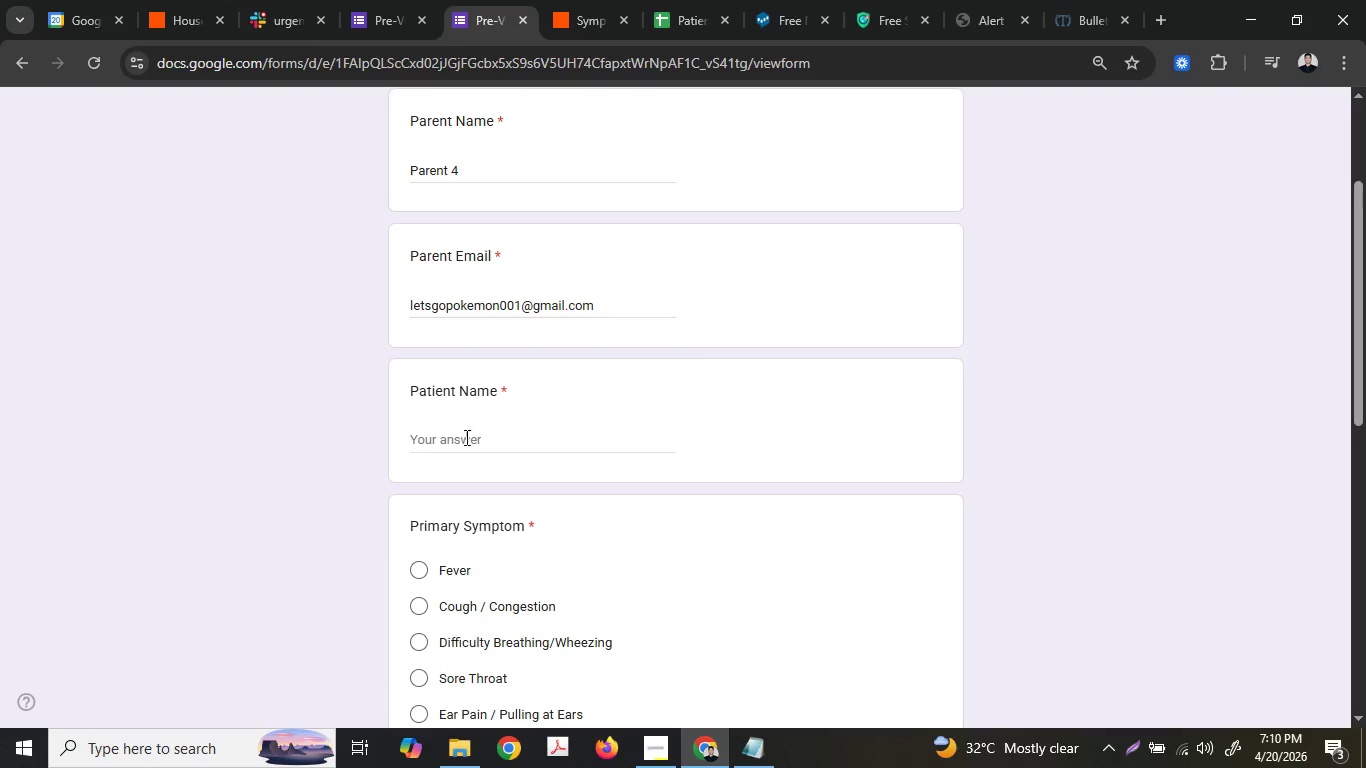 
key(Control+V)
 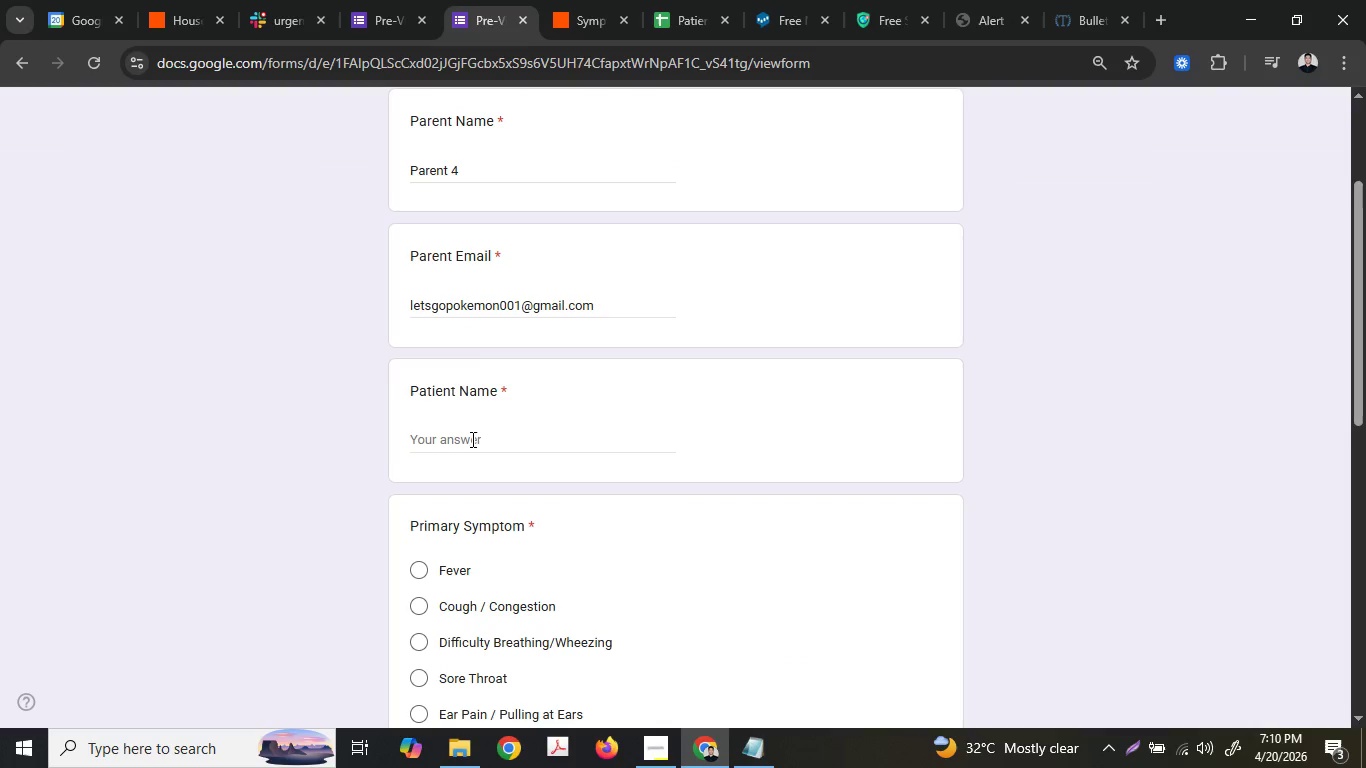 
double_click([471, 439])
 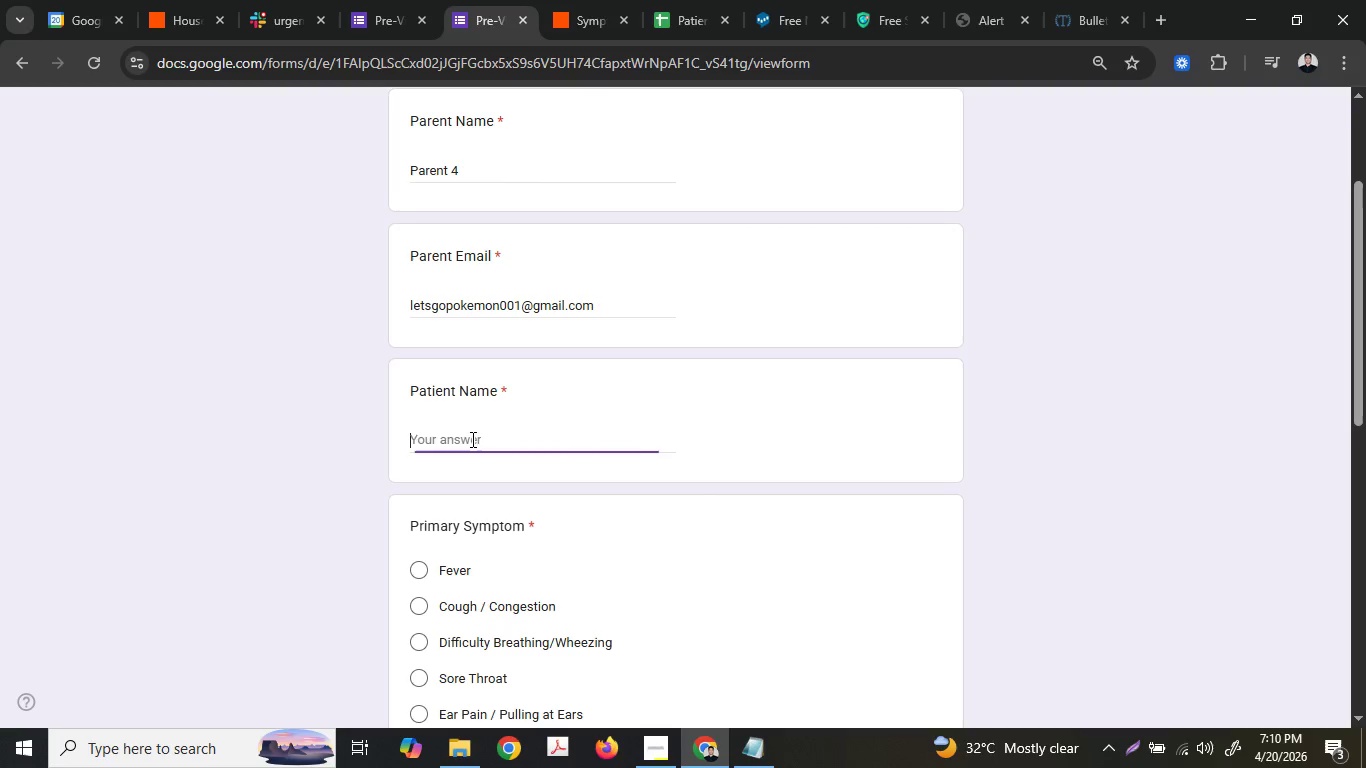 
key(Control+ControlLeft)
 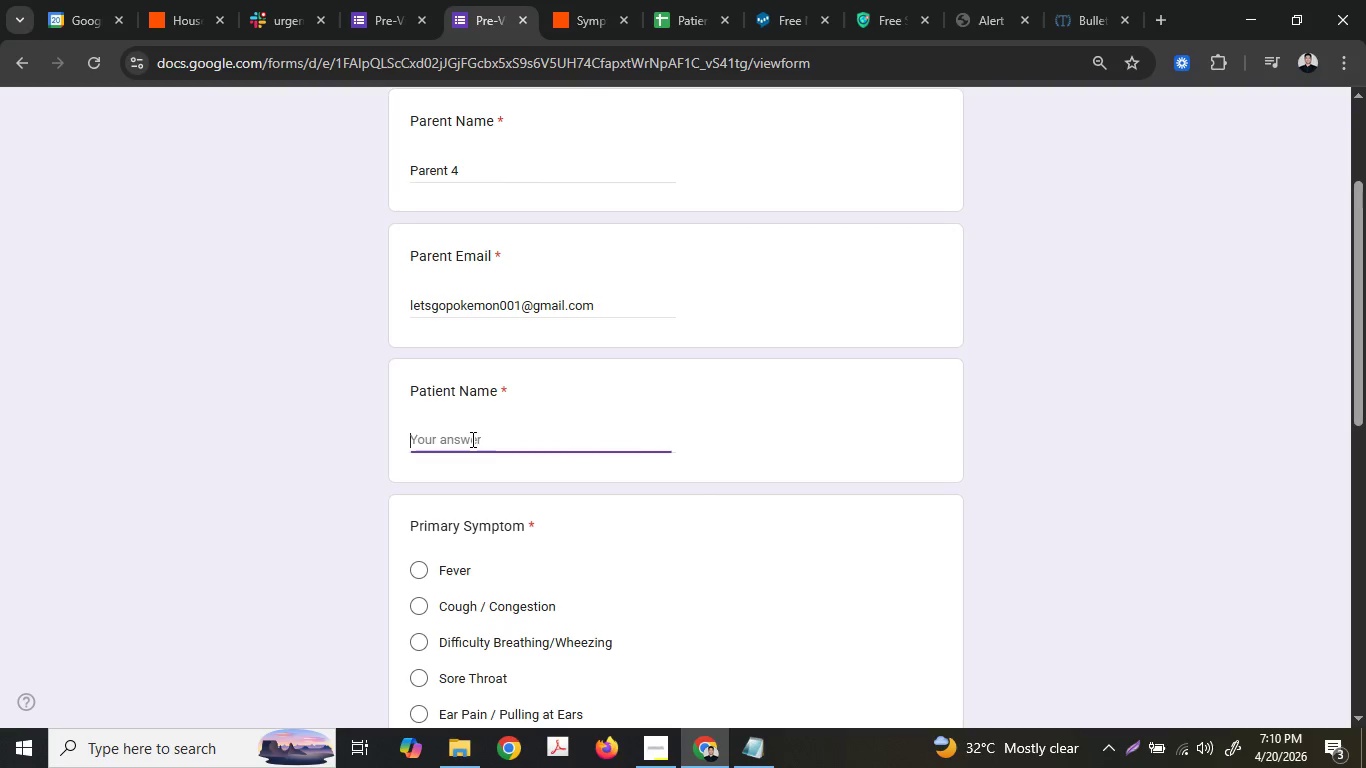 
key(Control+V)
 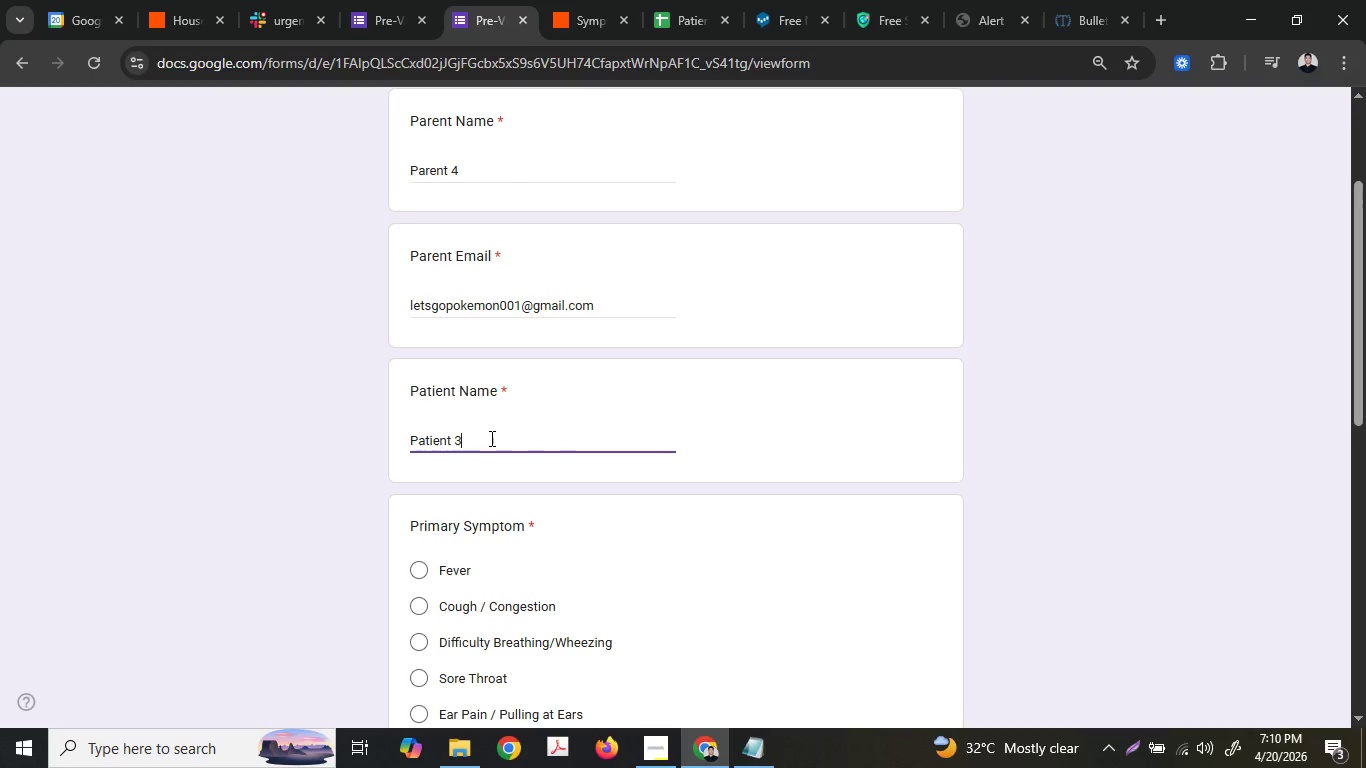 
left_click_drag(start_coordinate=[494, 439], to_coordinate=[455, 429])
 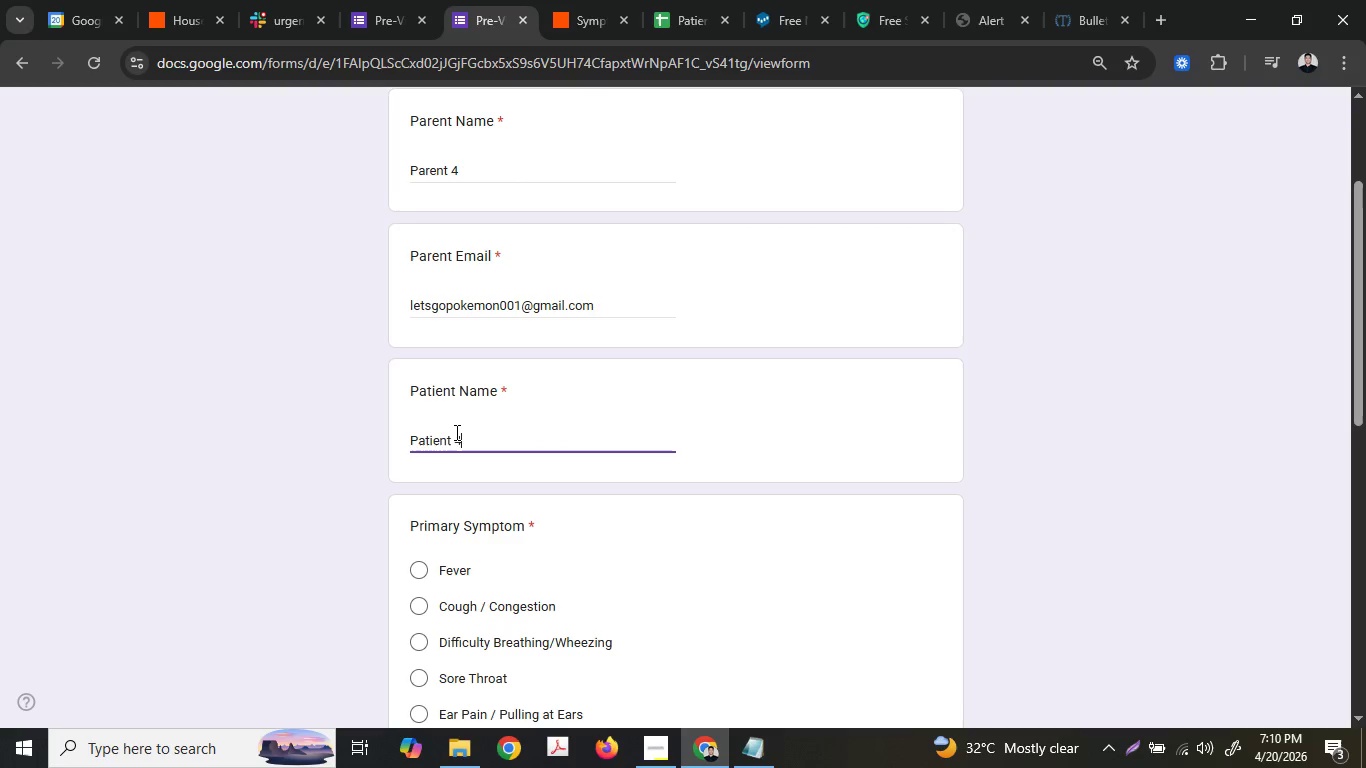 
key(4)
 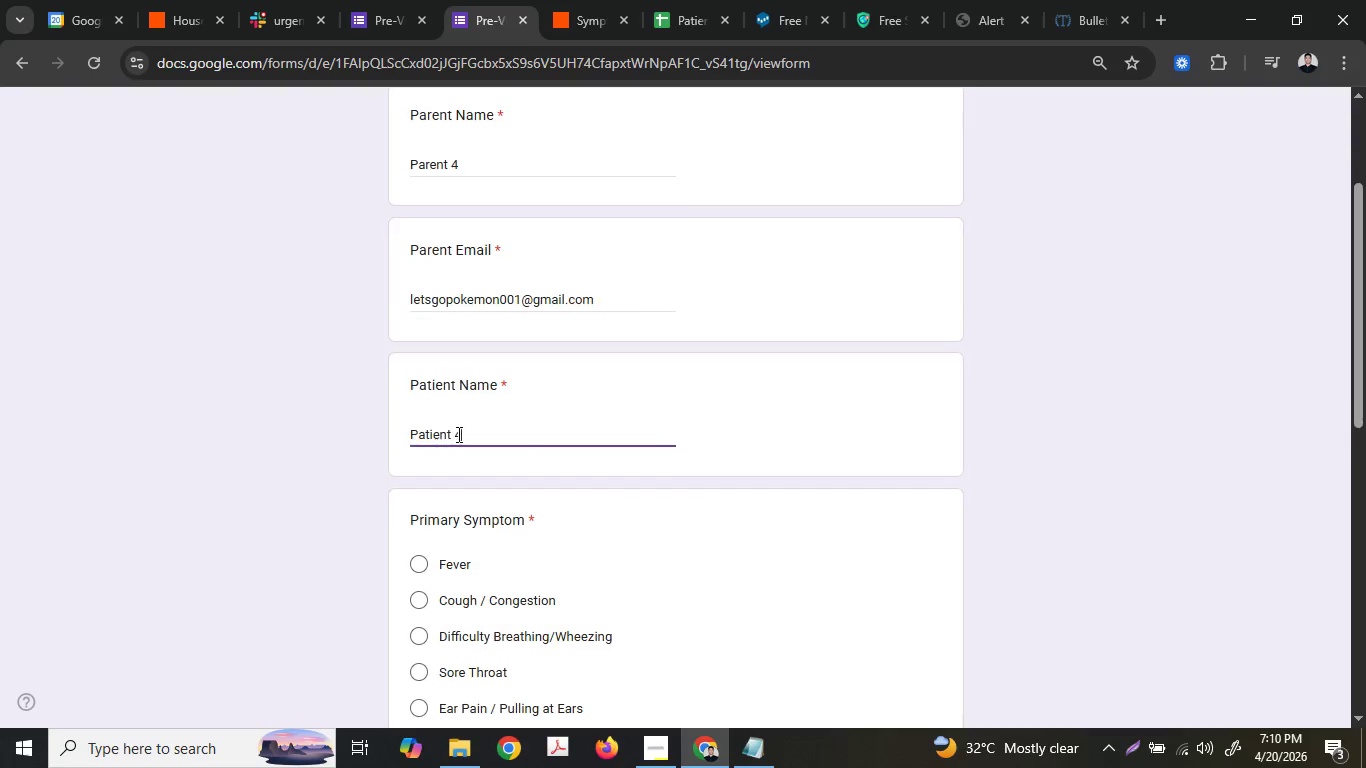 
scroll: coordinate [457, 434], scroll_direction: down, amount: 3.0
 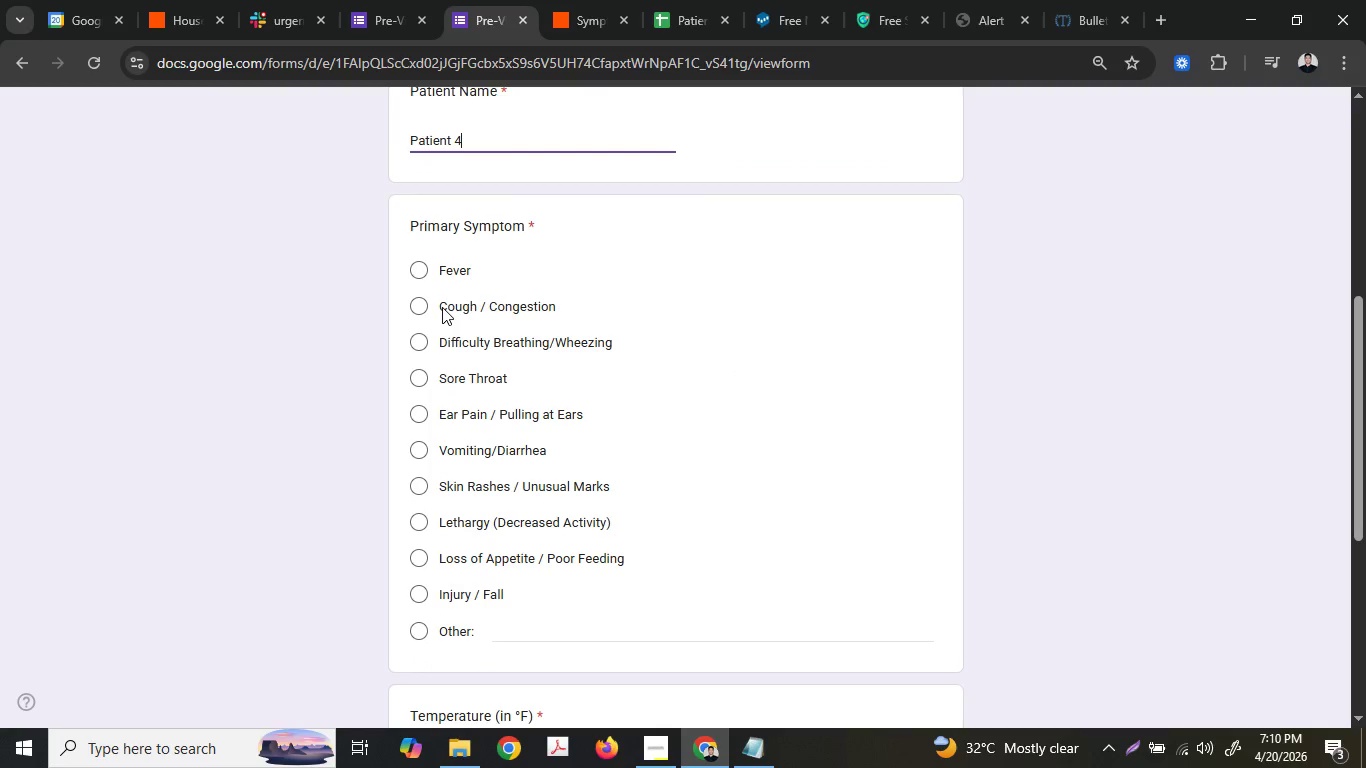 
left_click([432, 645])
 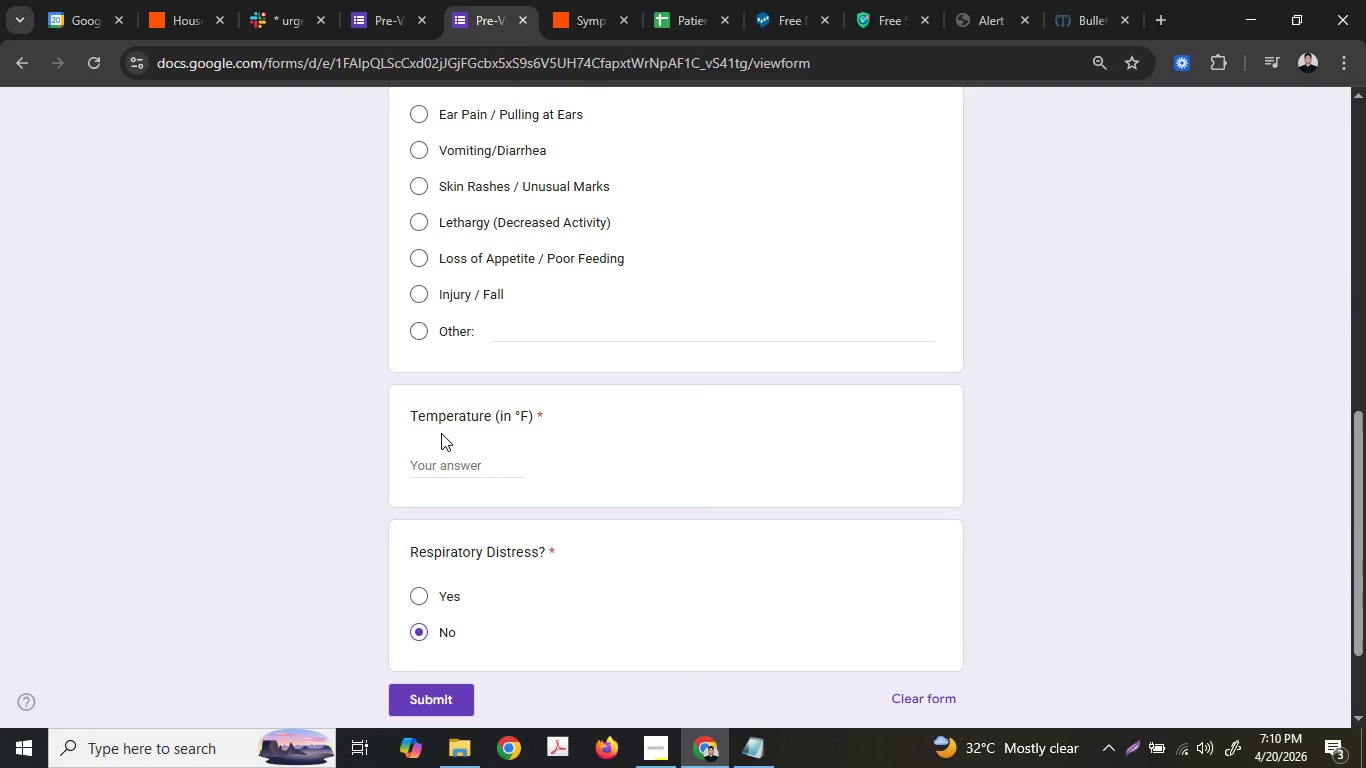 
scroll: coordinate [464, 385], scroll_direction: down, amount: 3.0
 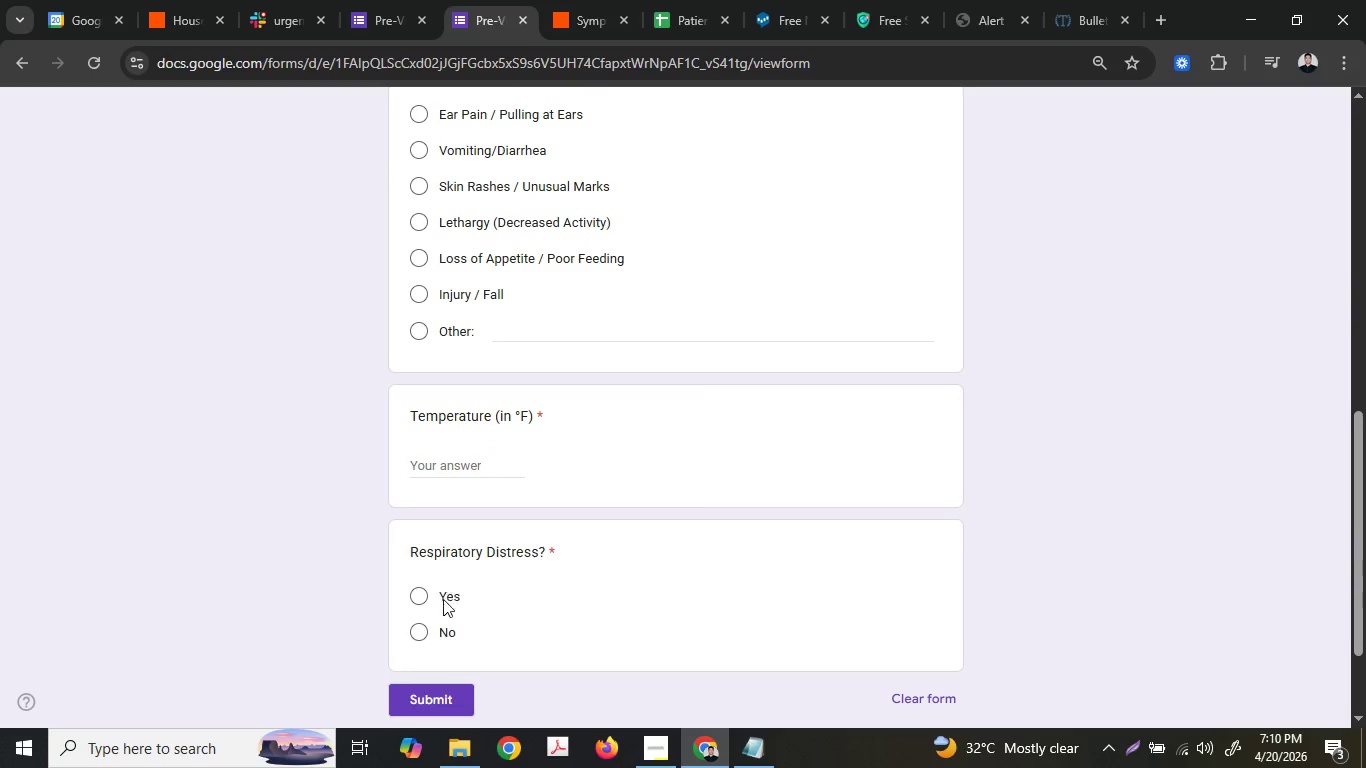 
left_click([434, 463])
 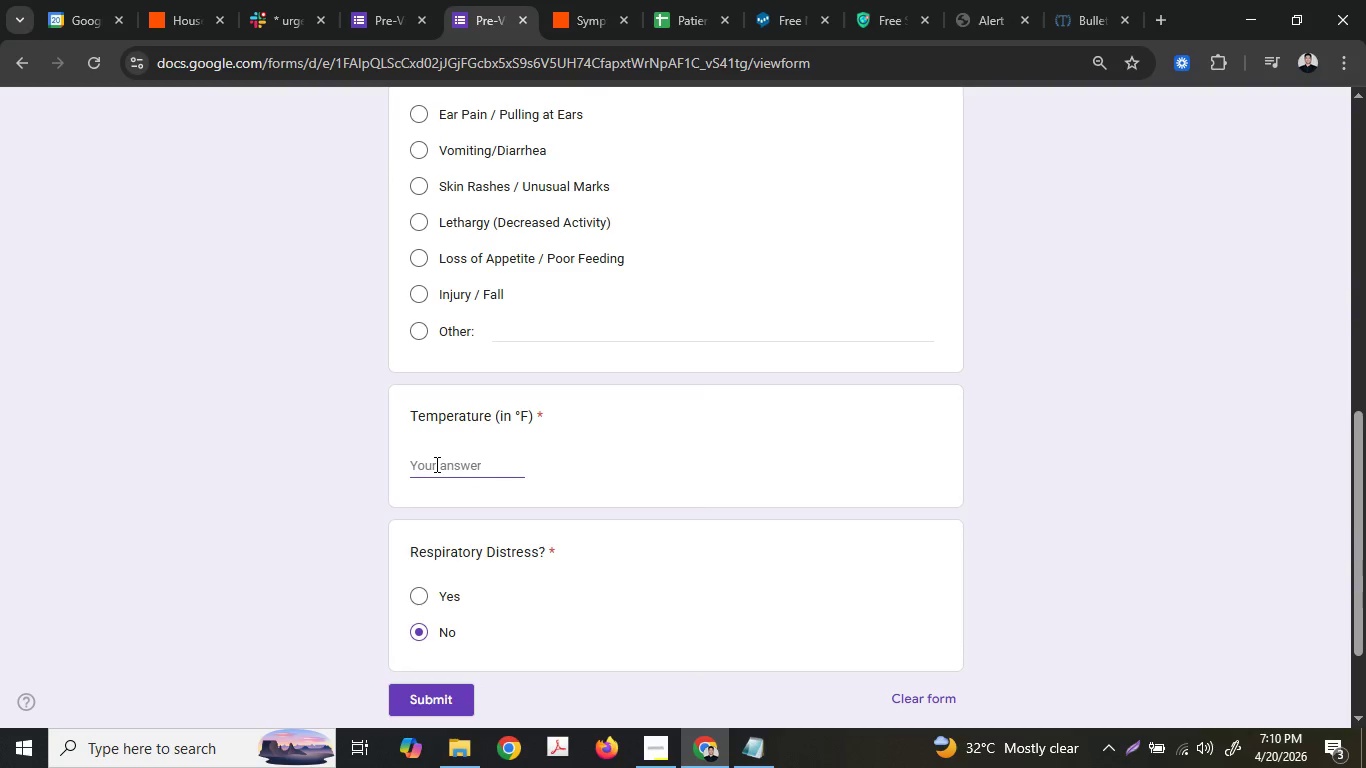 
key(Numpad1)
 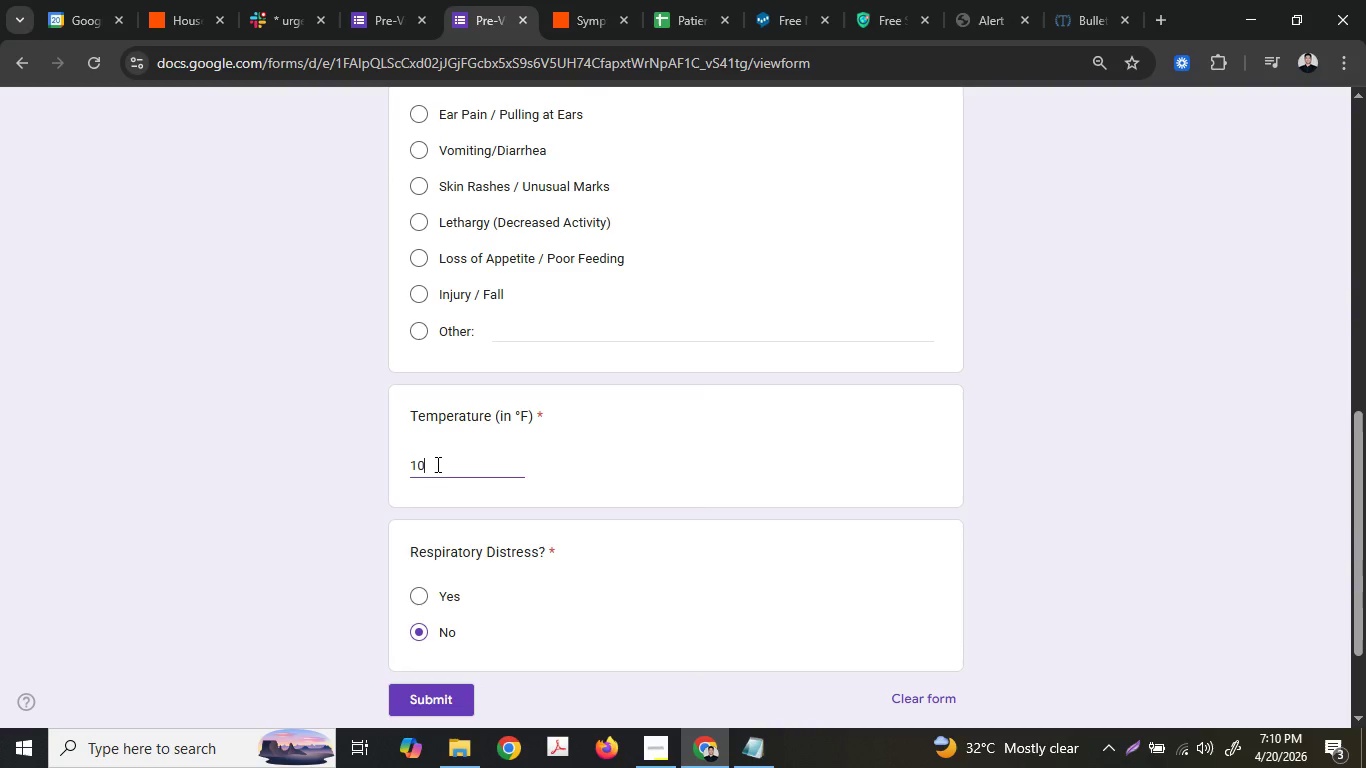 
key(Numpad0)
 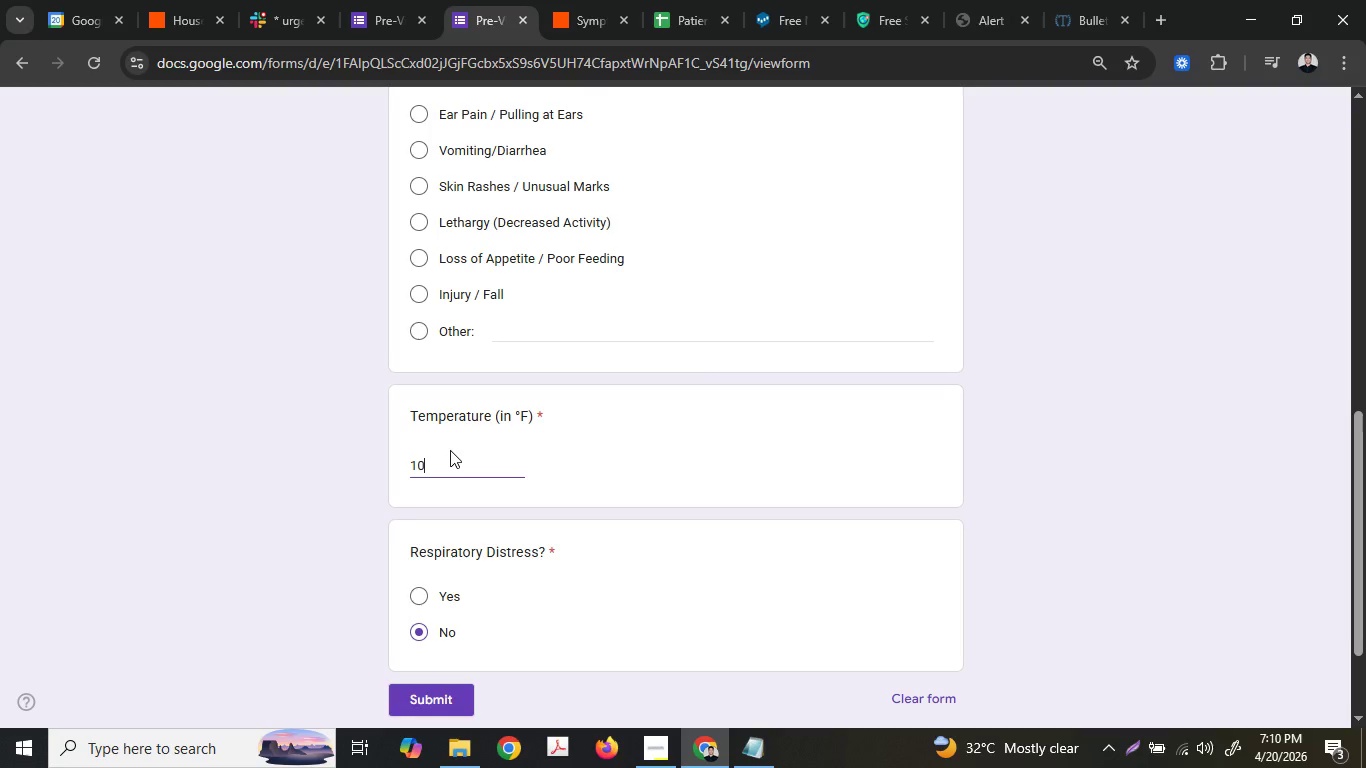 
key(Numpad3)
 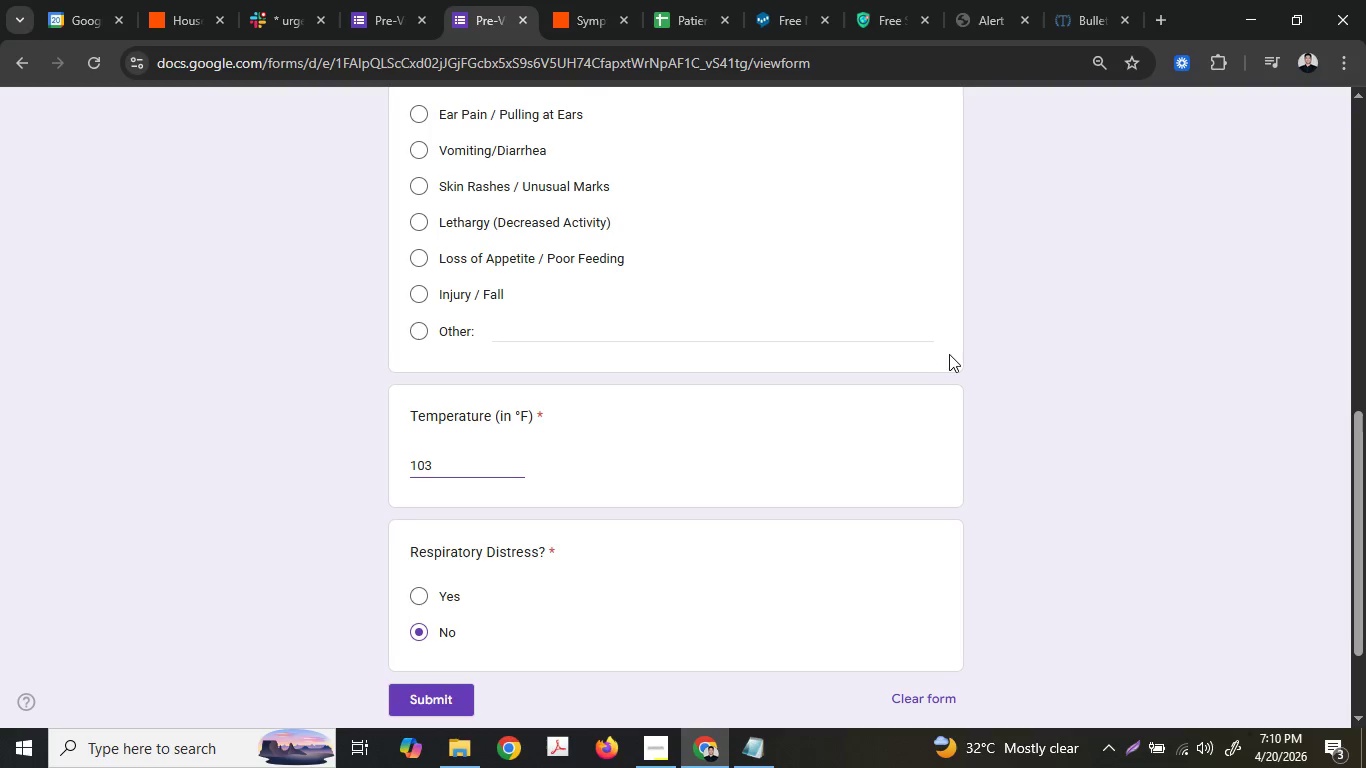 
wait(6.75)
 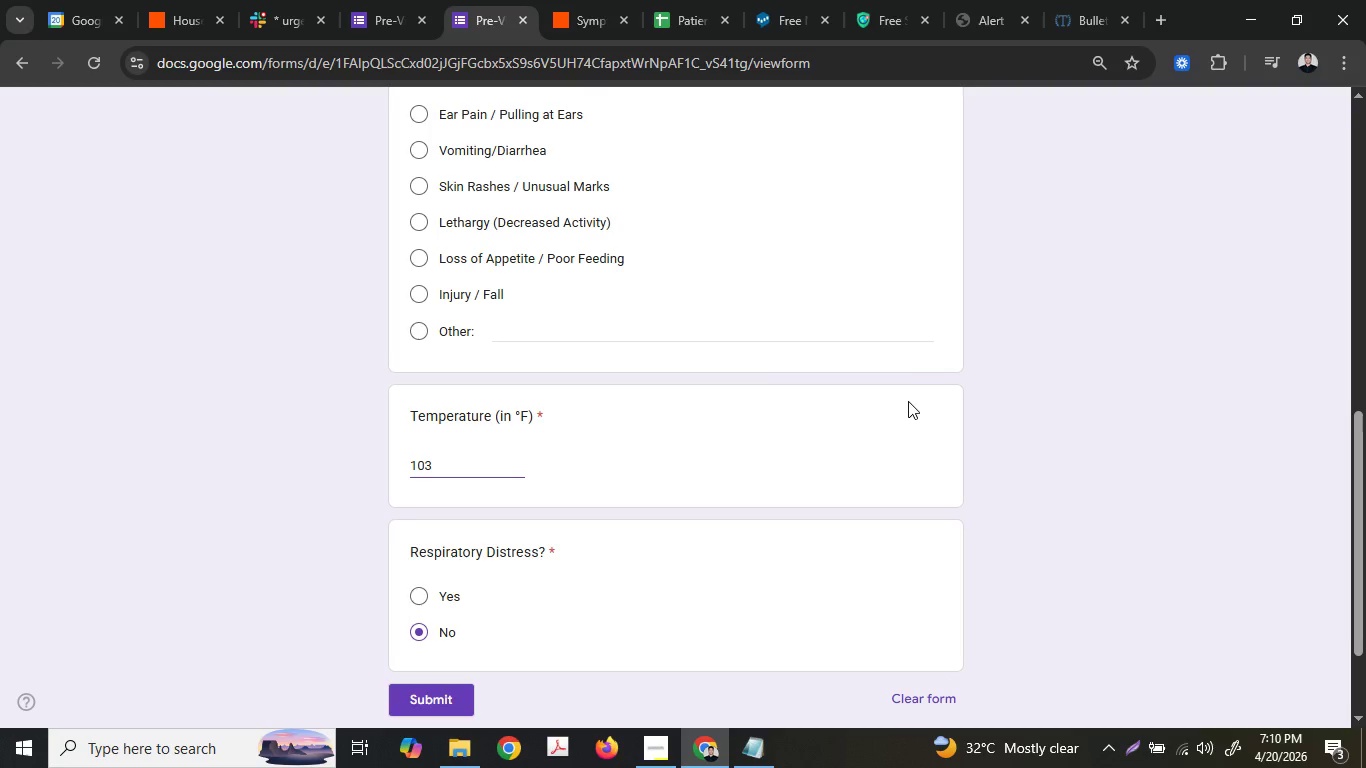 
key(Backspace)
 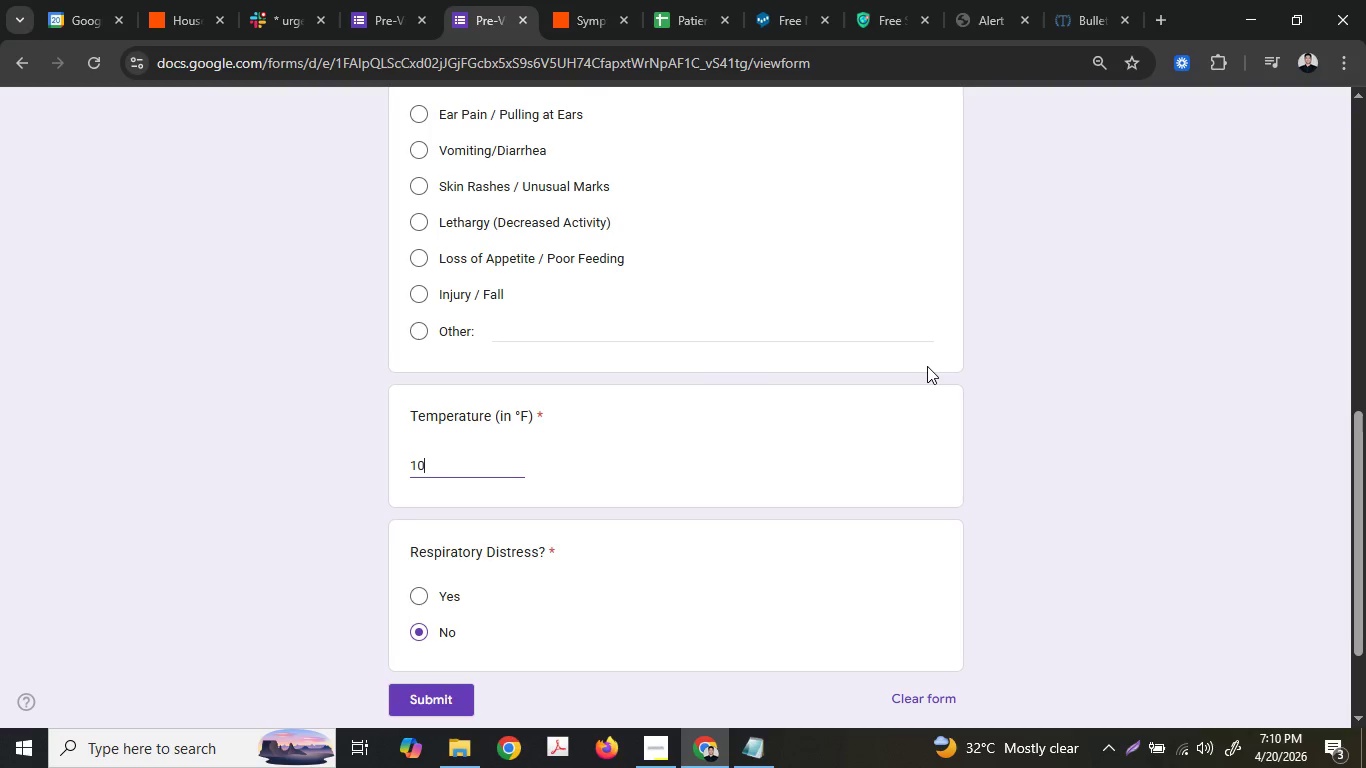 
key(Numpad2)
 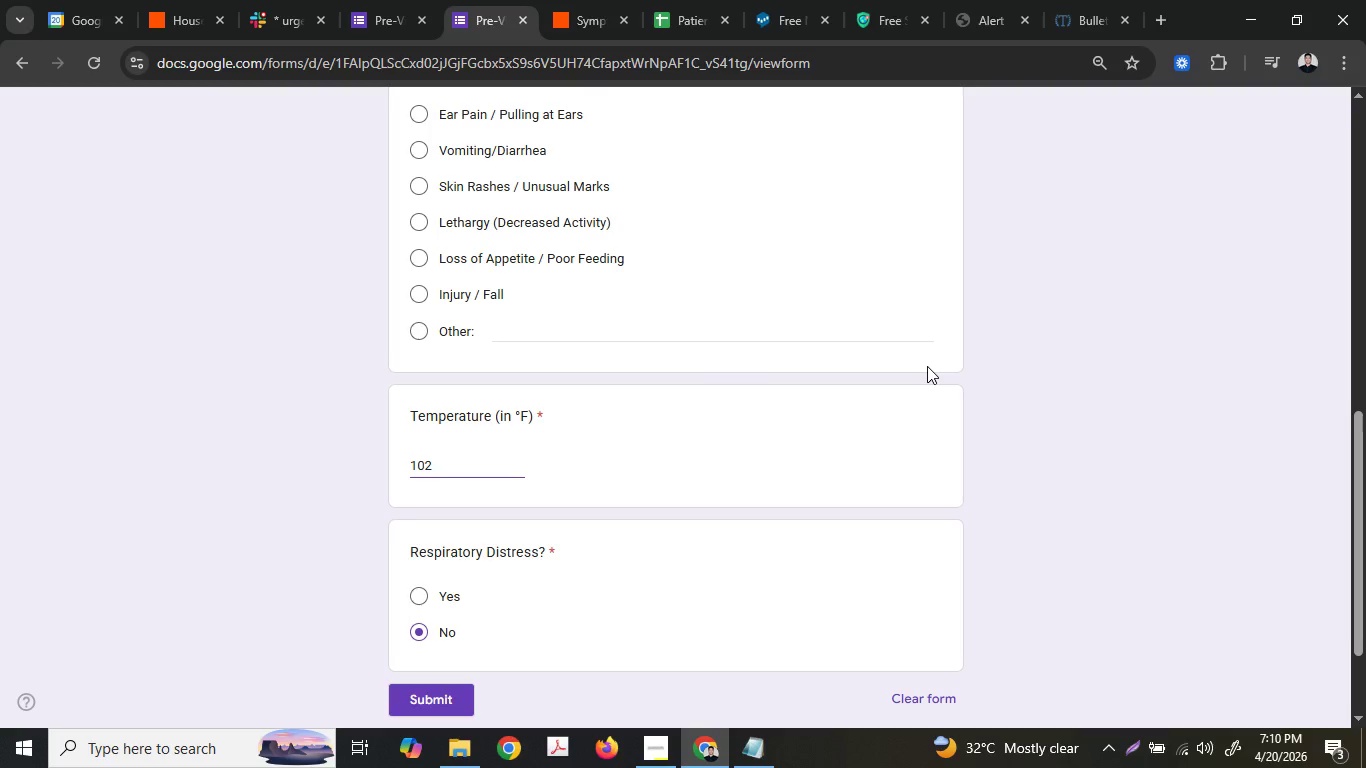 
key(Backspace)
 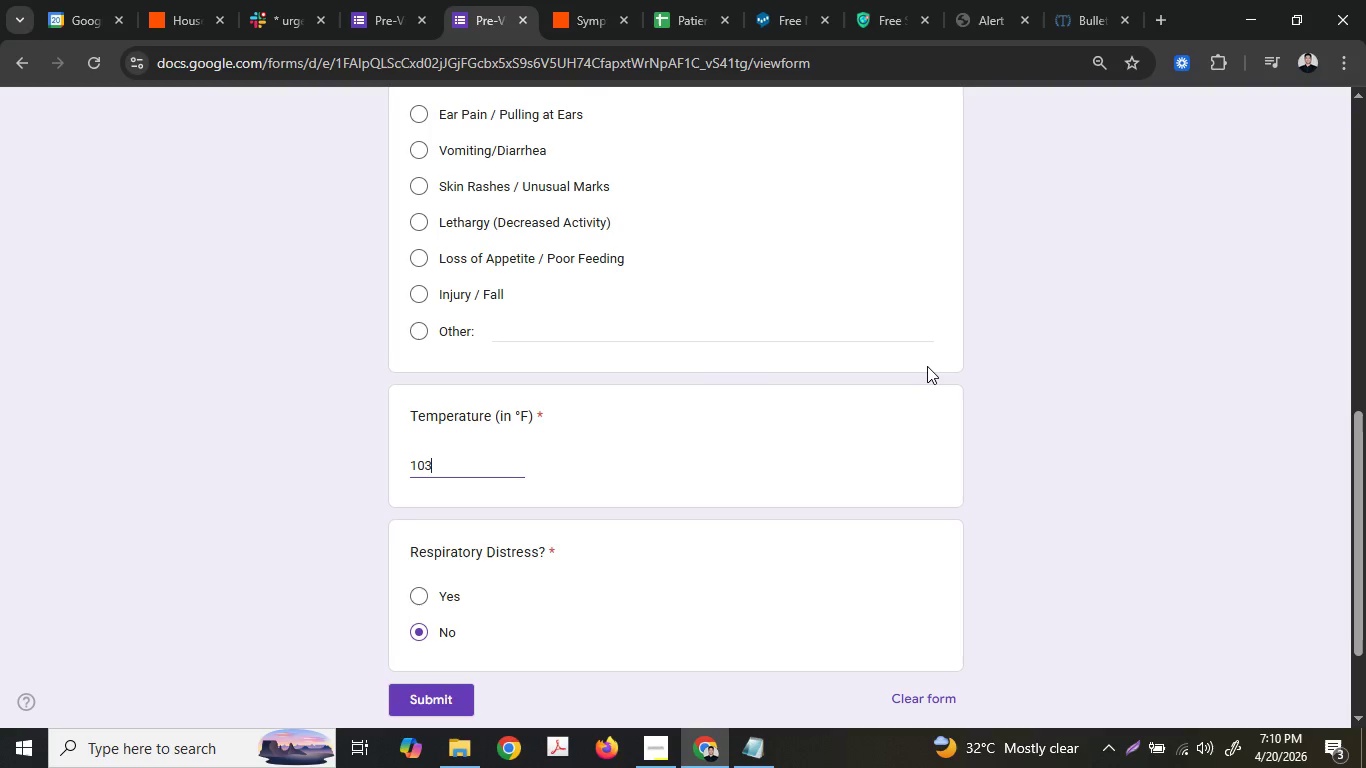 
key(Numpad3)
 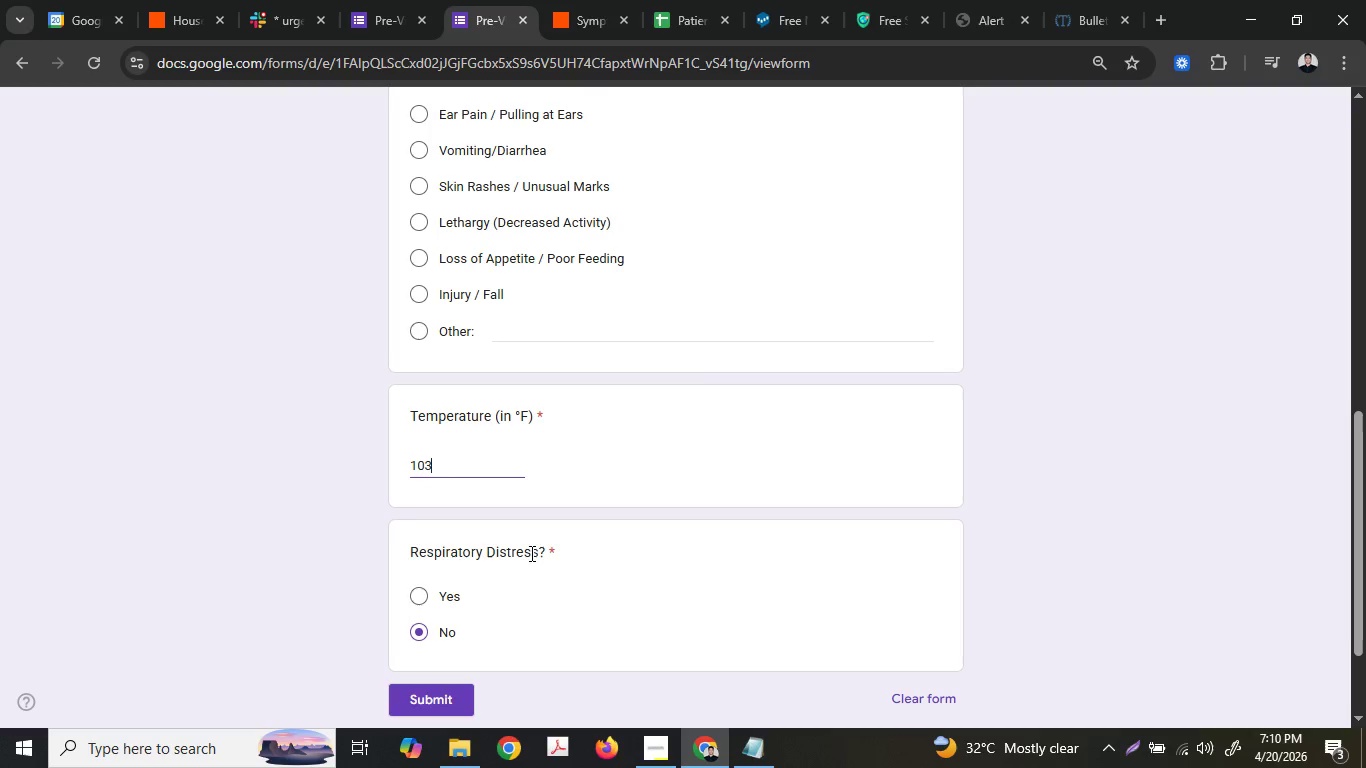 
wait(11.44)
 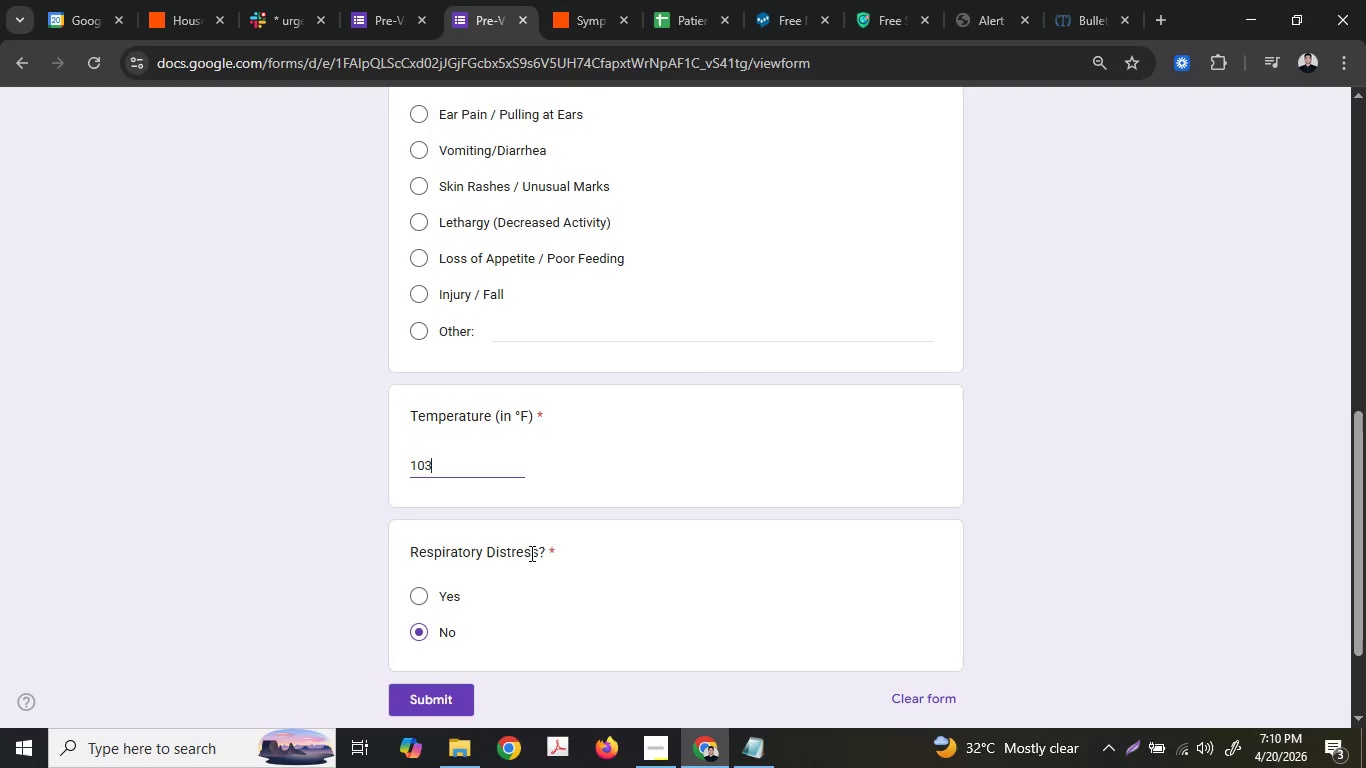 
left_click([459, 693])